 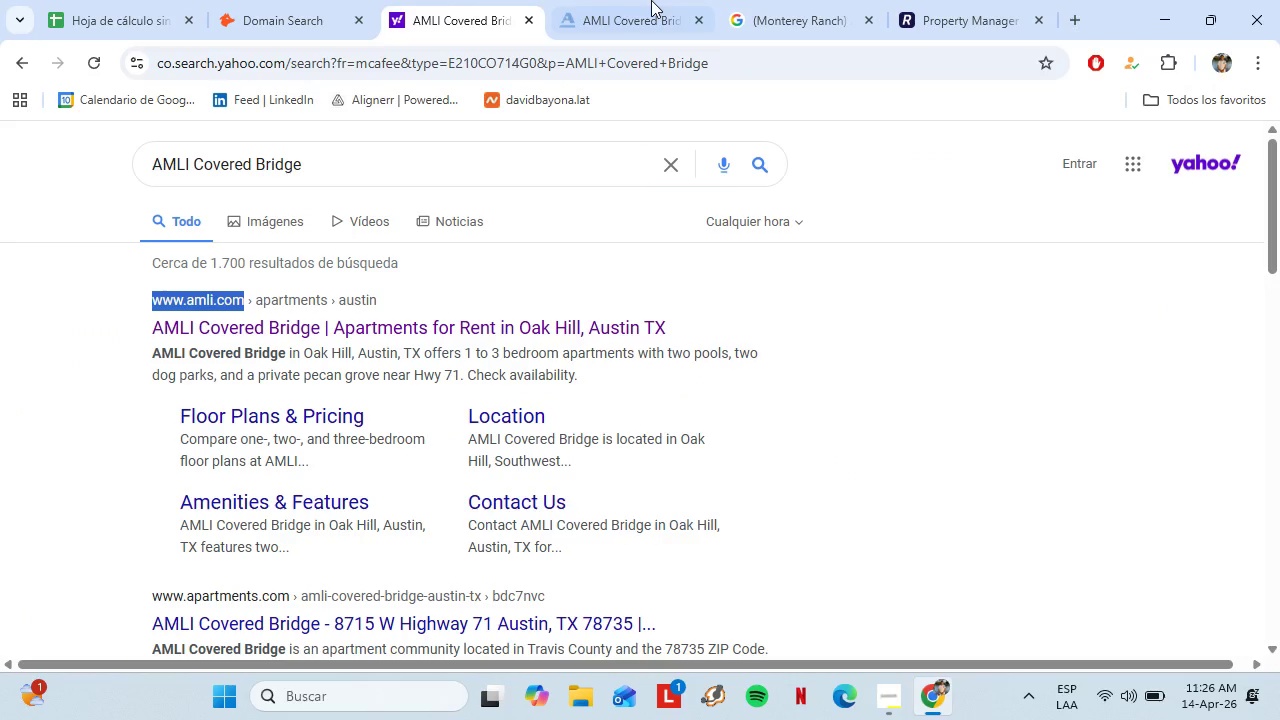 
left_click([72, 280])
 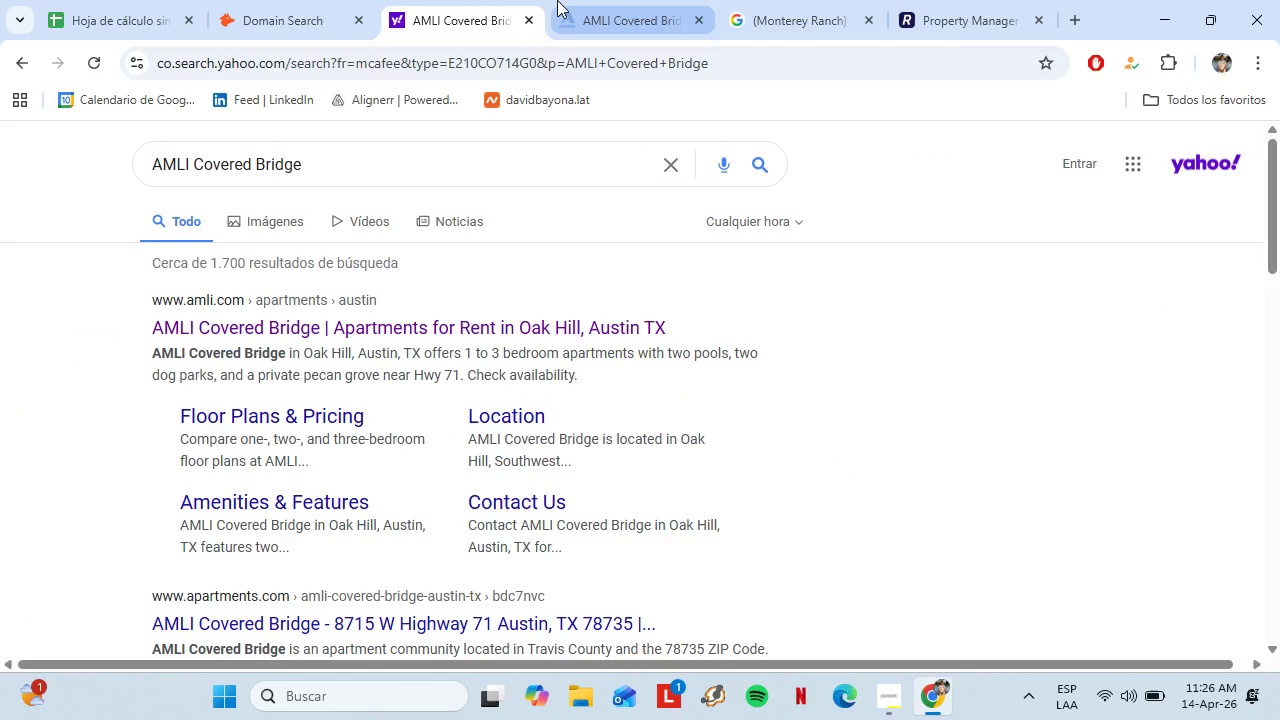 
left_click([557, 0])
 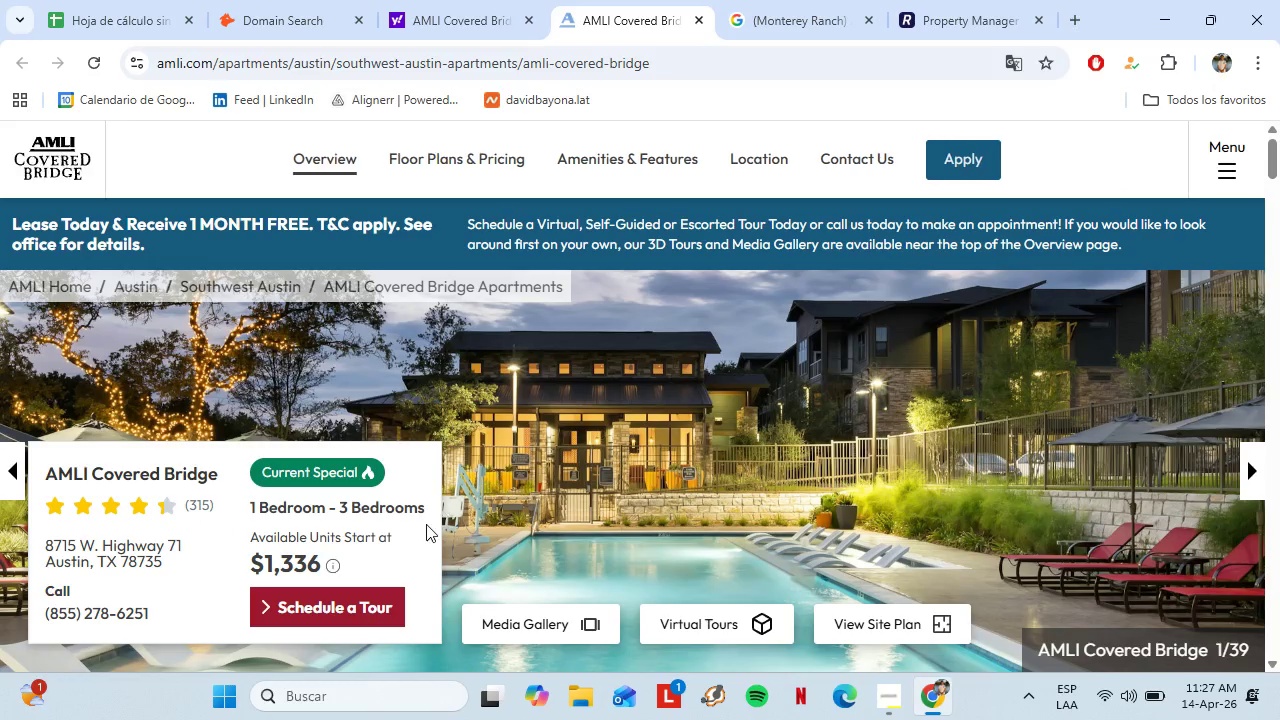 
scroll: coordinate [648, 454], scroll_direction: down, amount: 3.0
 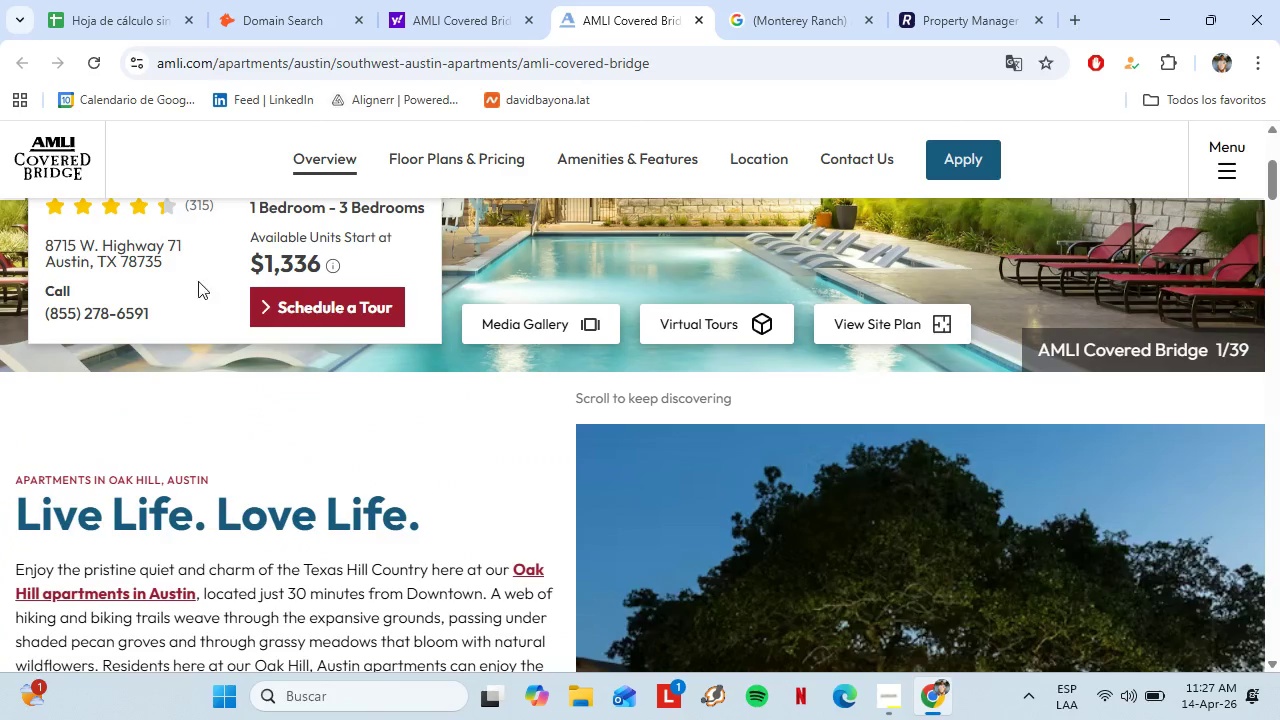 
left_click([60, 0])
 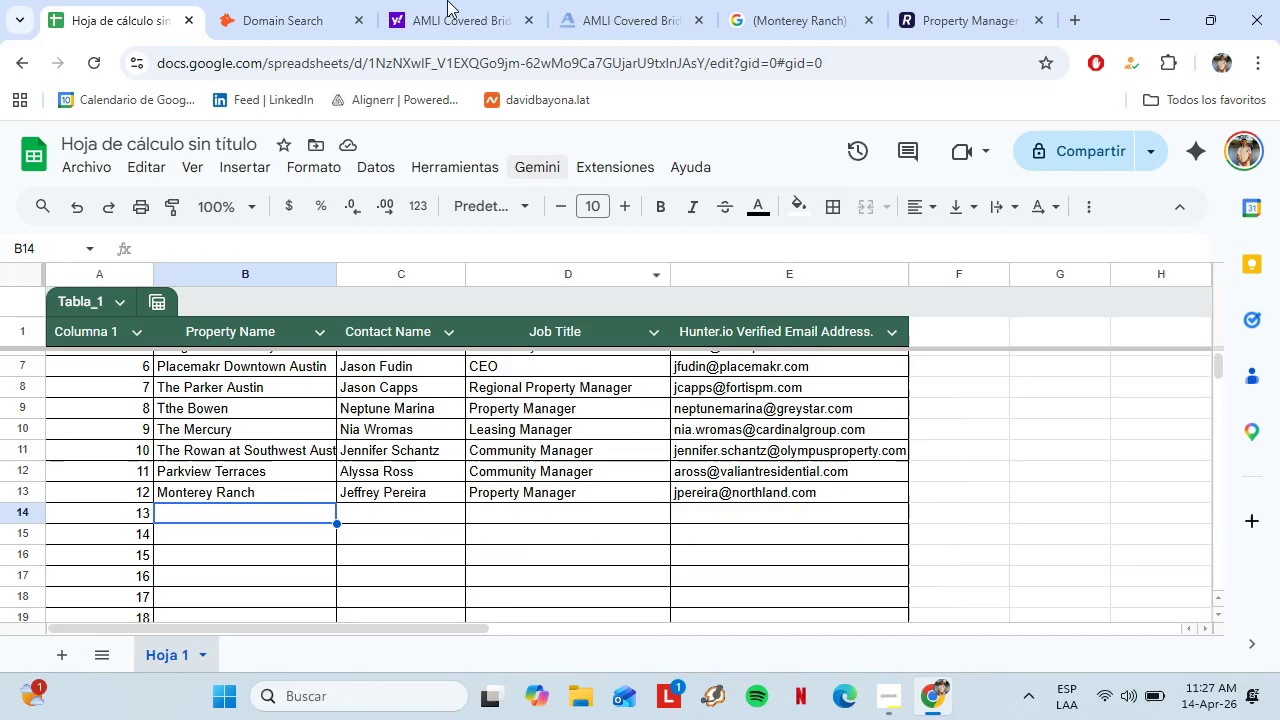 
scroll: coordinate [194, 288], scroll_direction: up, amount: 2.0
 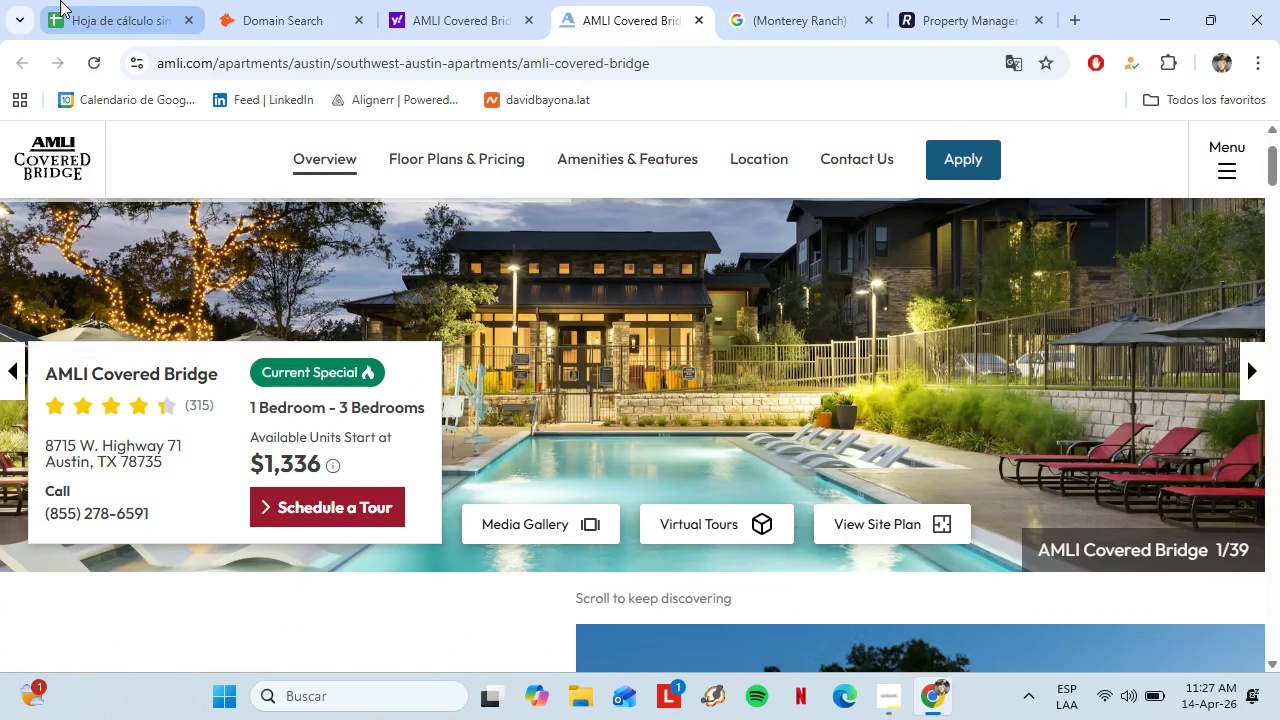 
left_click([284, 0])
 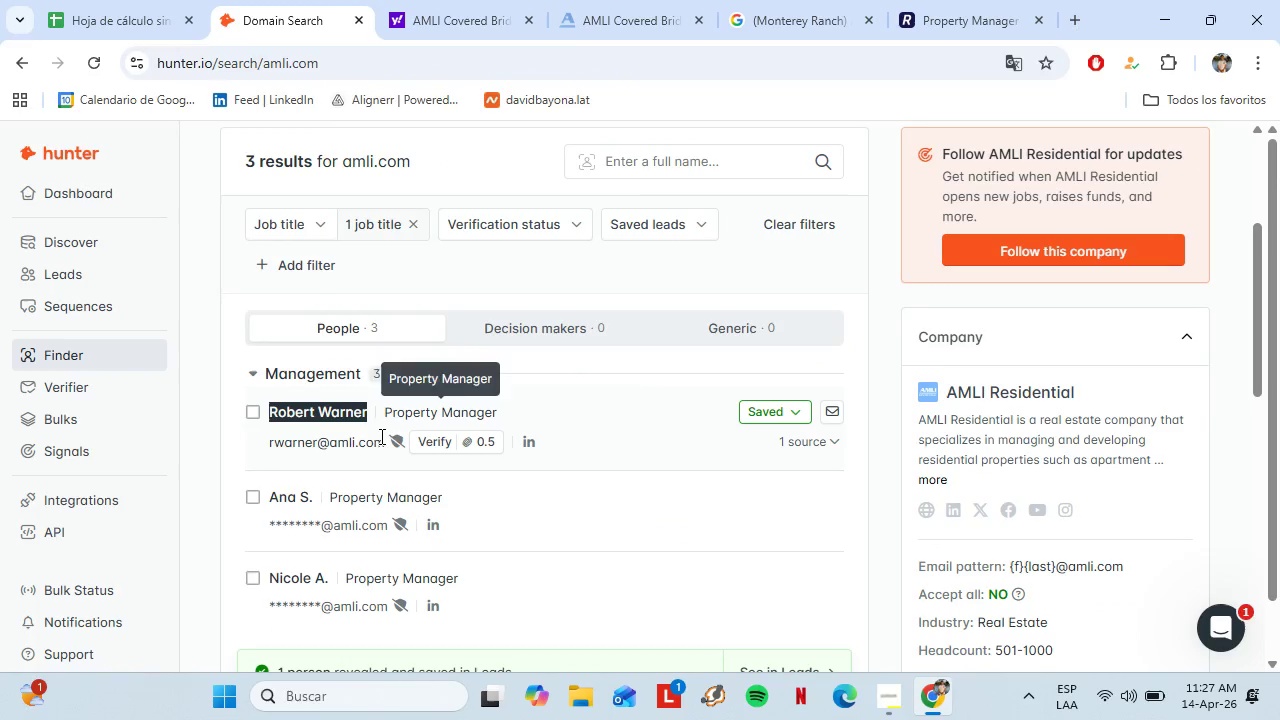 
double_click([398, 417])
 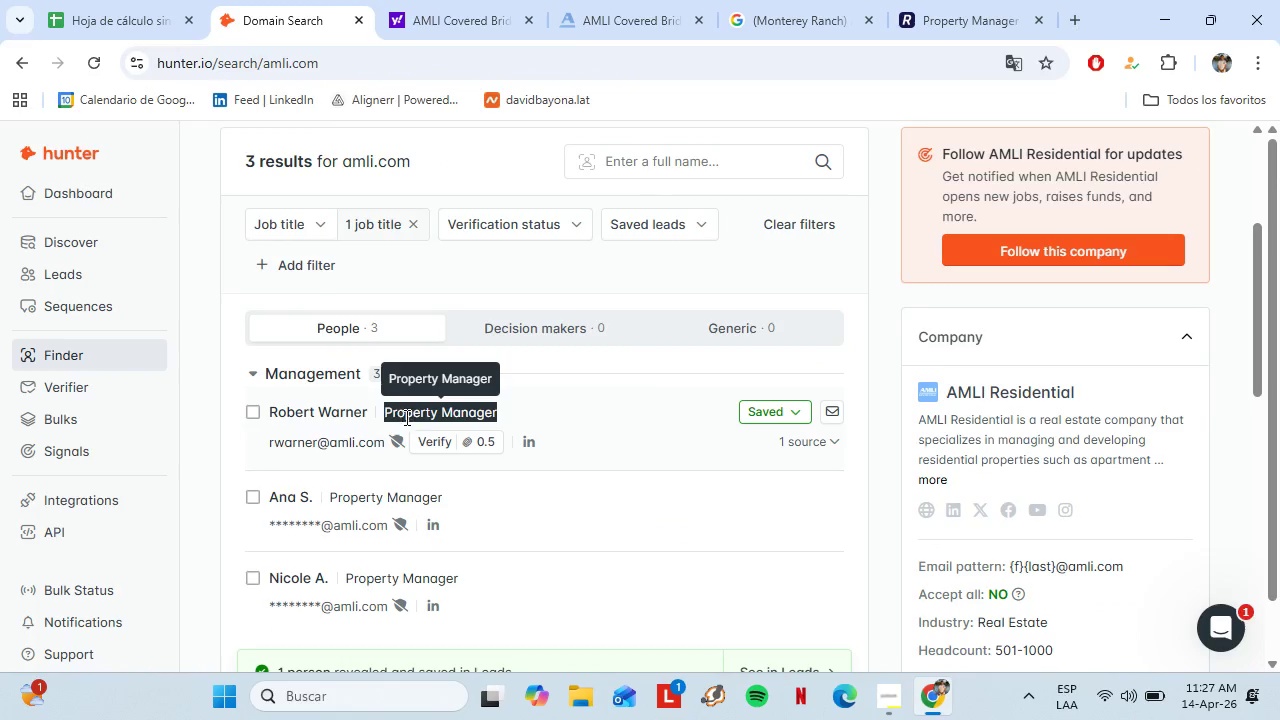 
left_click_drag(start_coordinate=[398, 417], to_coordinate=[427, 413])
 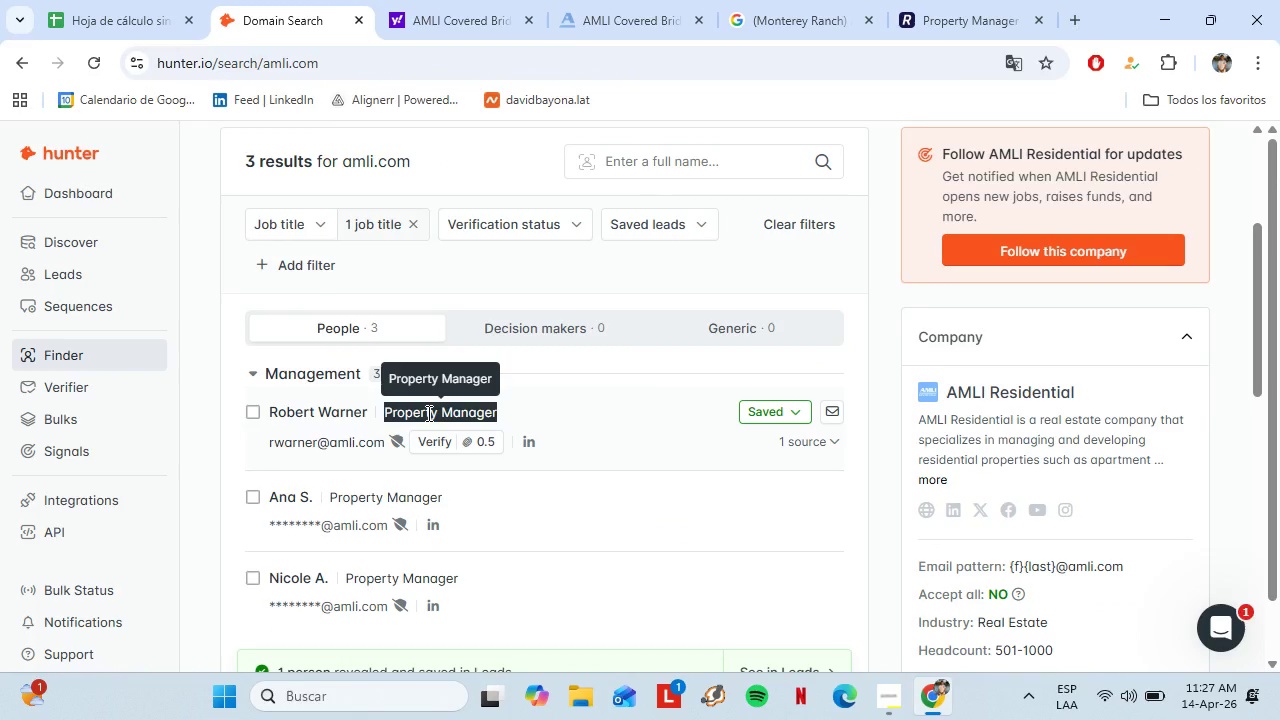 
key(Control+C)
 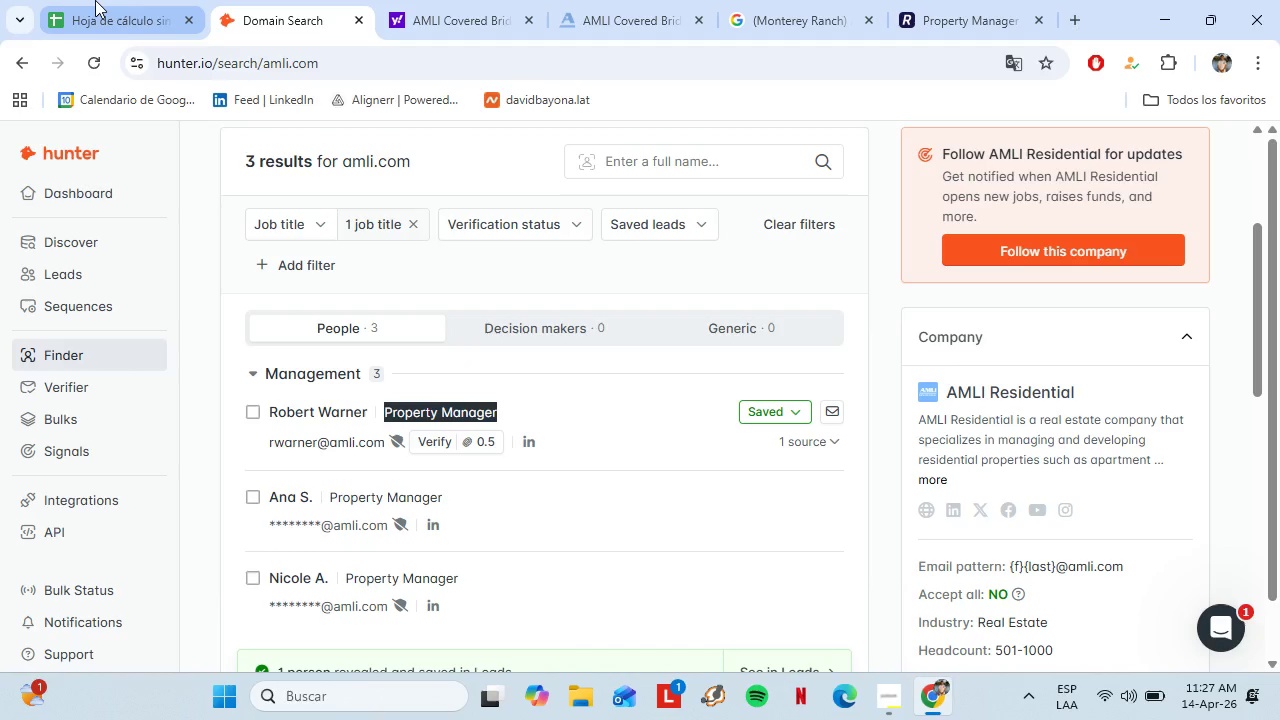 
left_click([95, 0])
 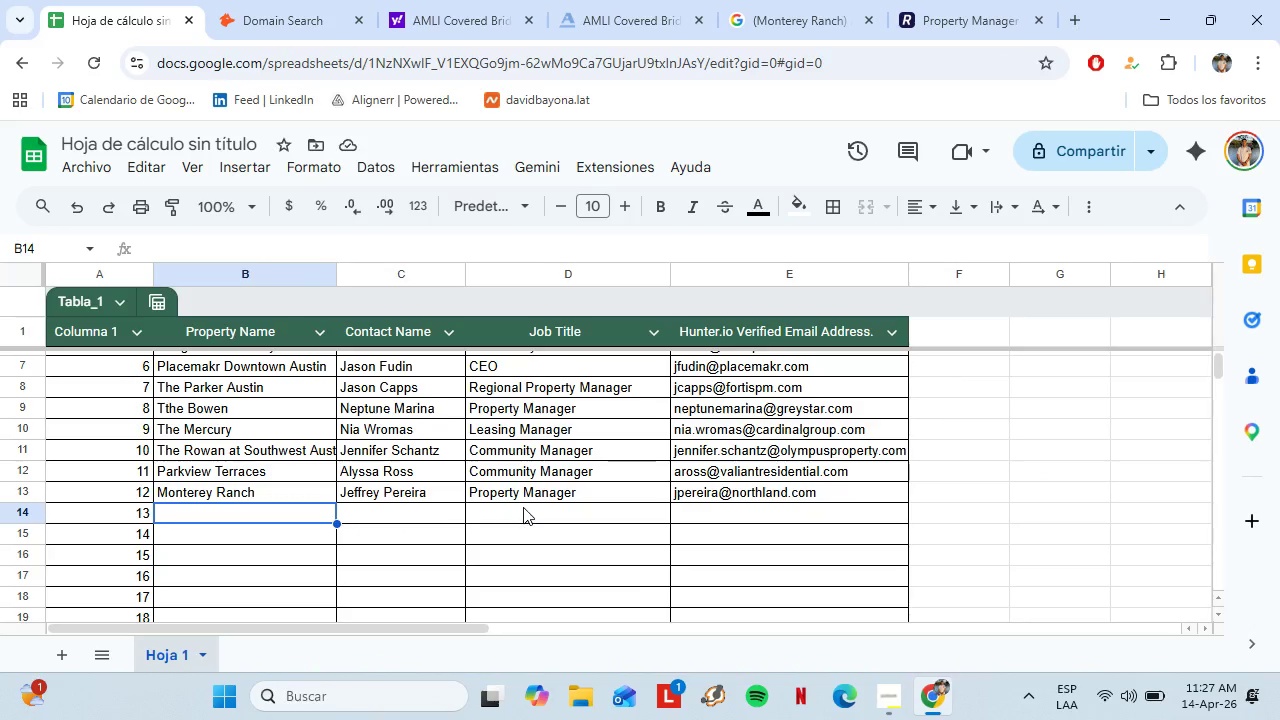 
left_click([523, 507])
 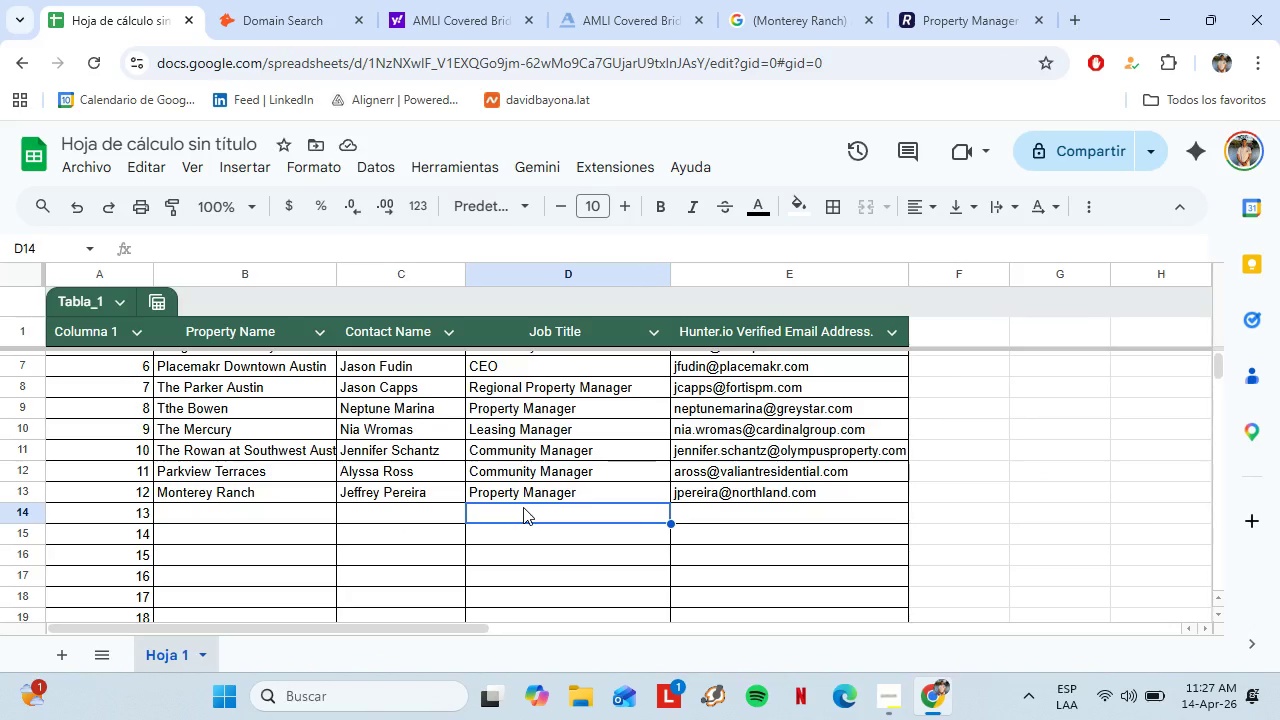 
key(Control+Shift+V)
 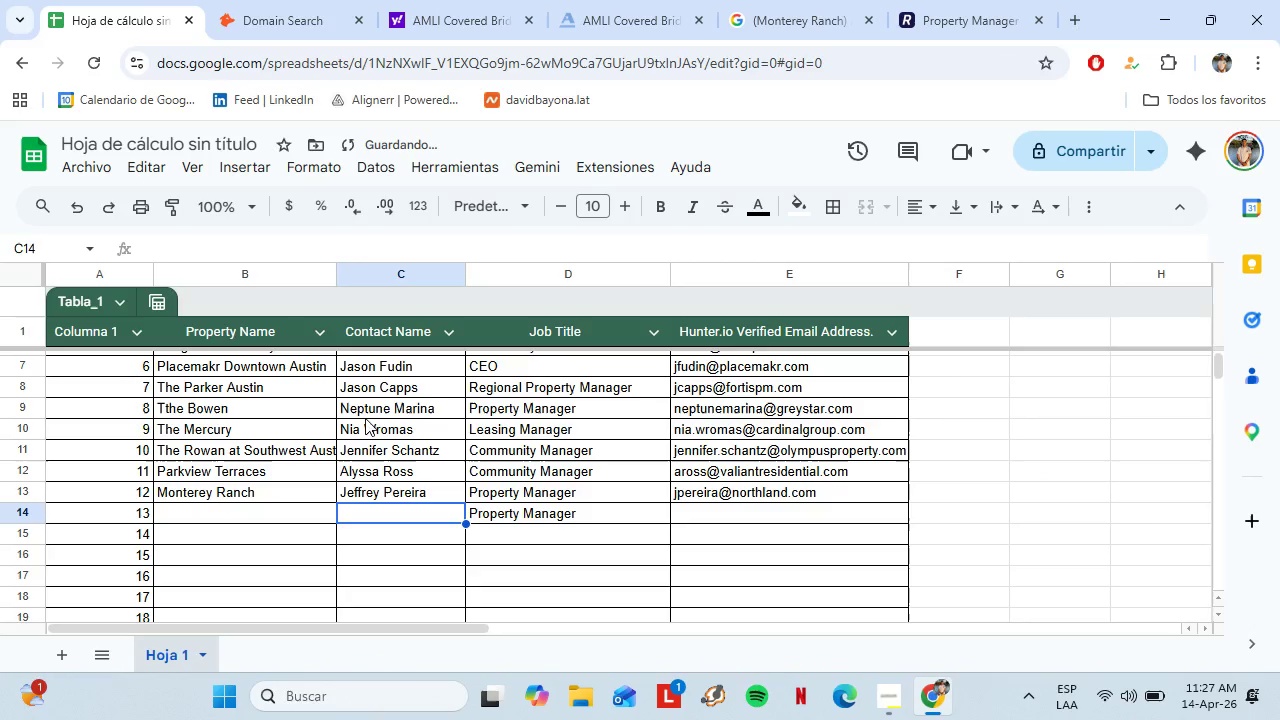 
left_click([259, 13])
 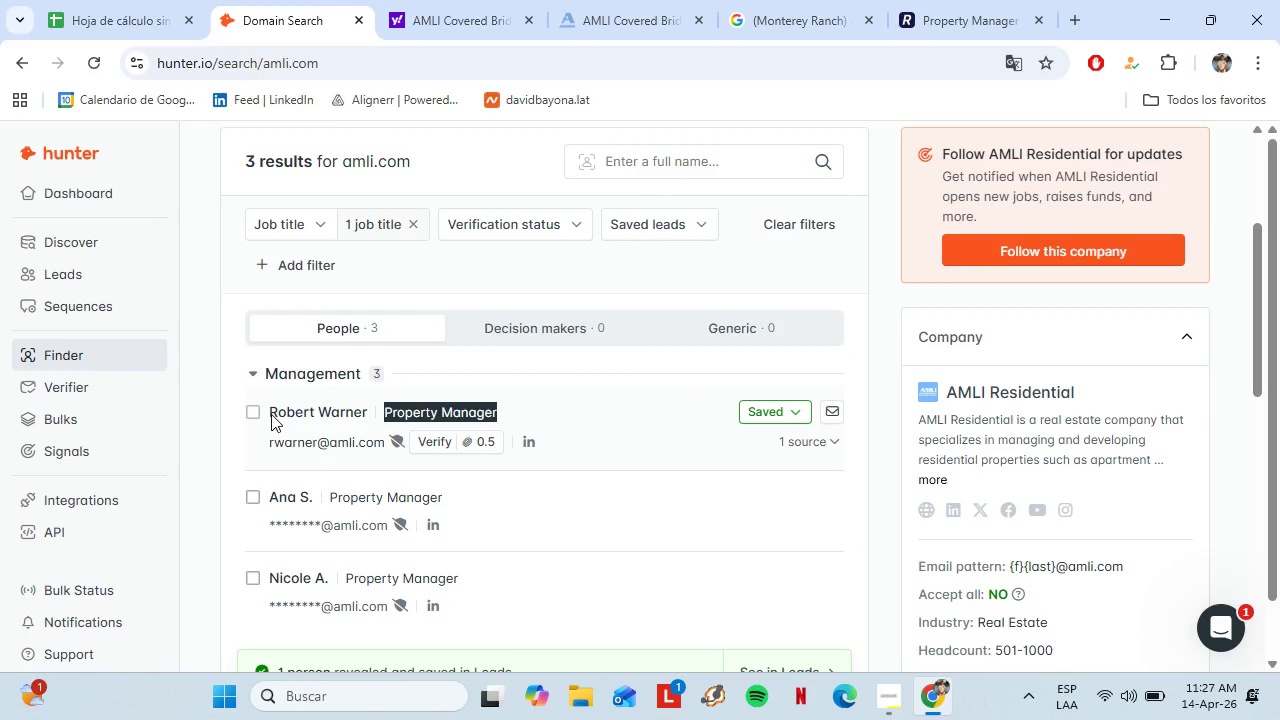 
left_click_drag(start_coordinate=[271, 413], to_coordinate=[367, 414])
 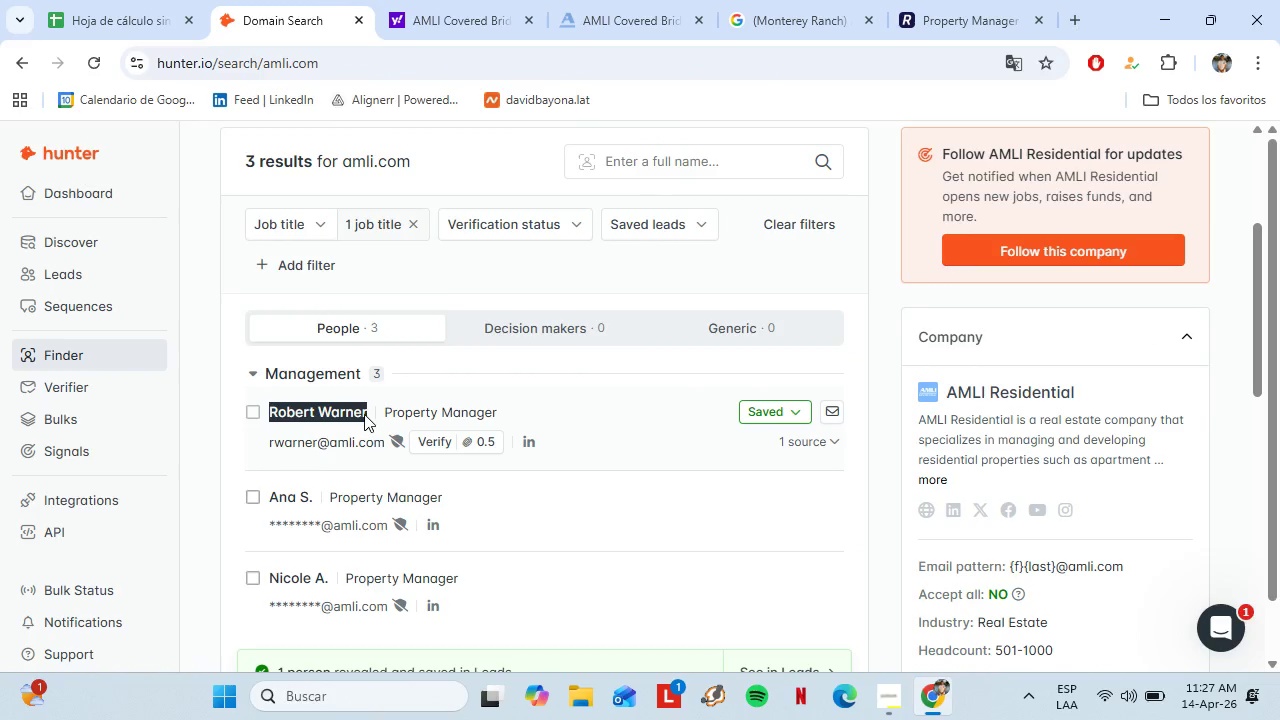 
key(Control+C)
 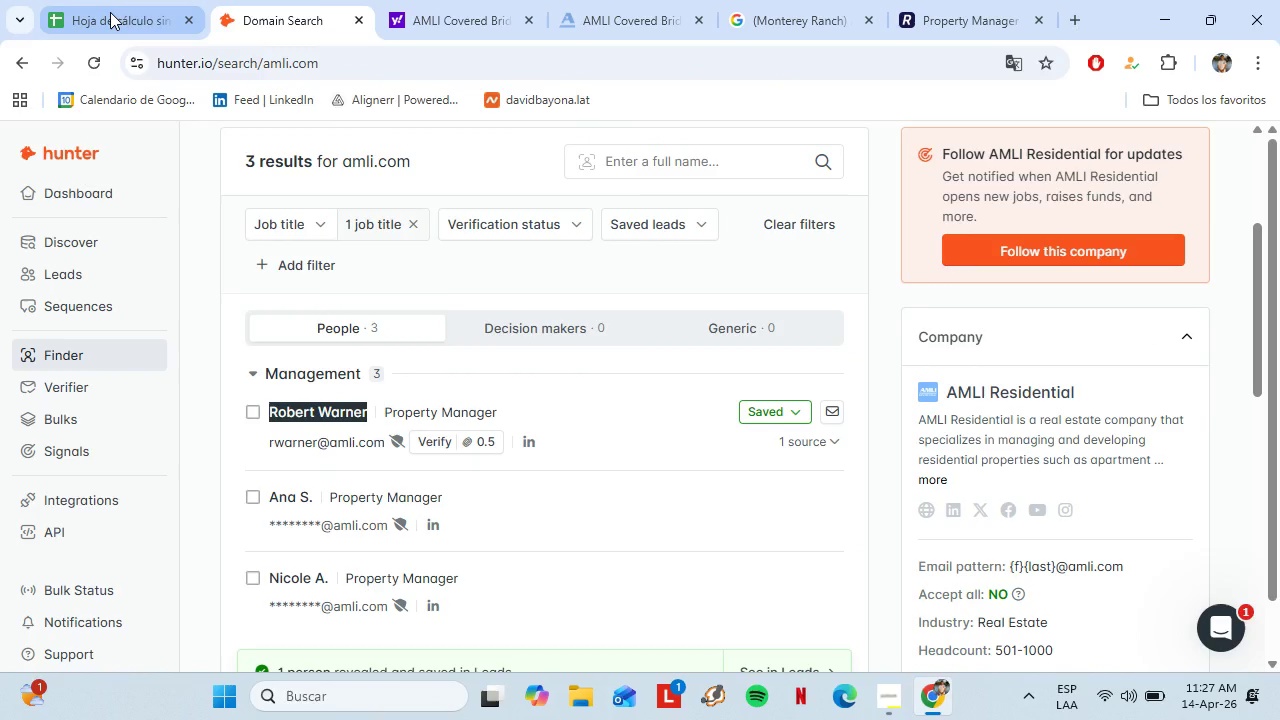 
key(Control+Shift+V)
 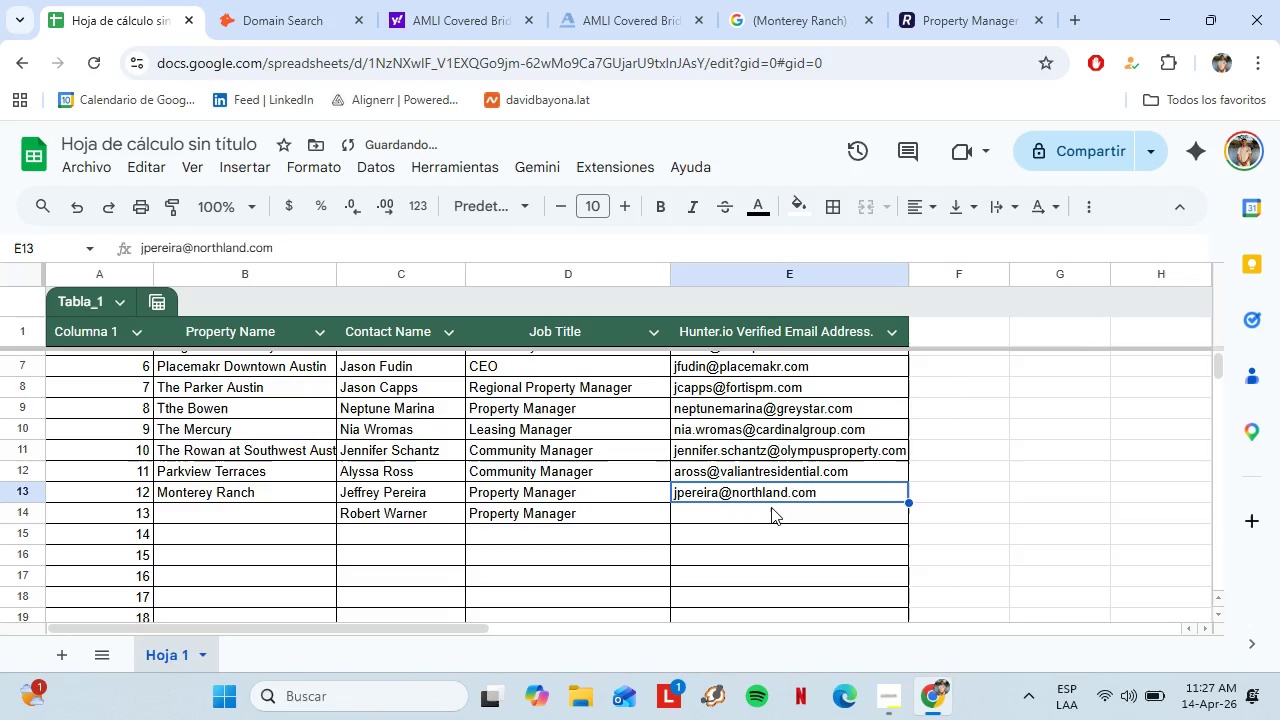 
double_click([771, 507])
 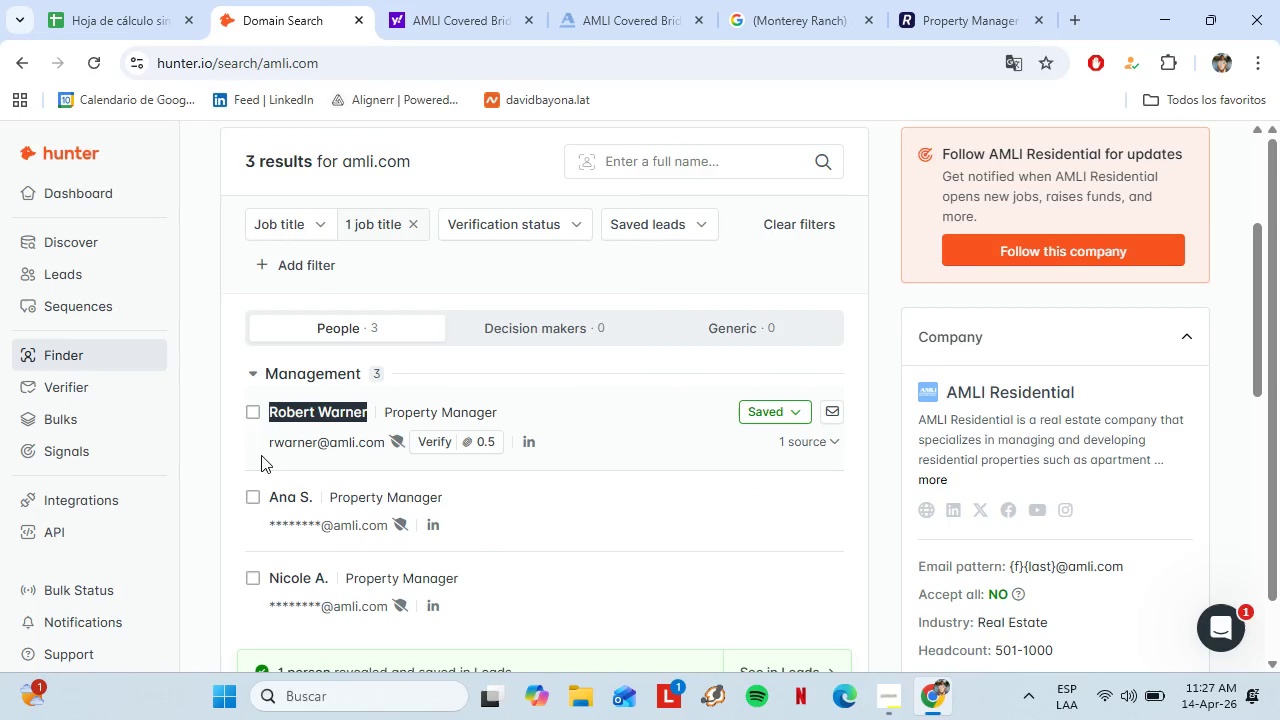 
left_click_drag(start_coordinate=[267, 450], to_coordinate=[390, 445])
 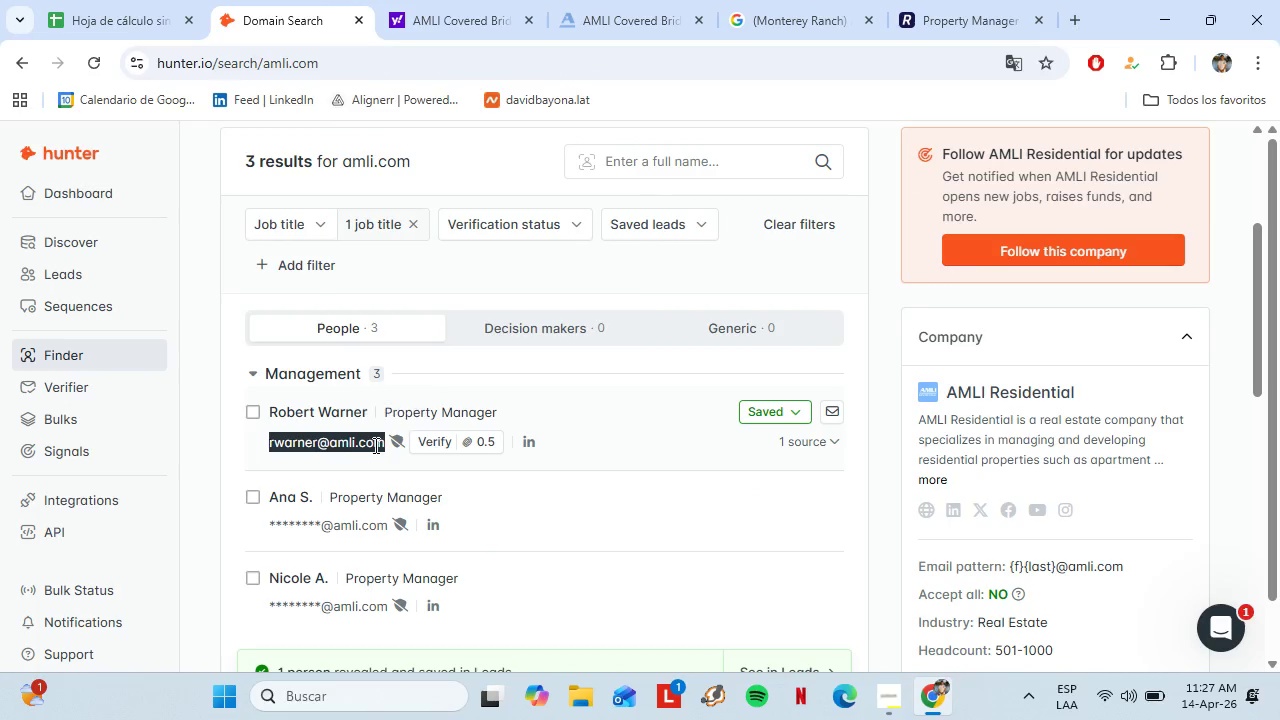 
key(Control+C)
 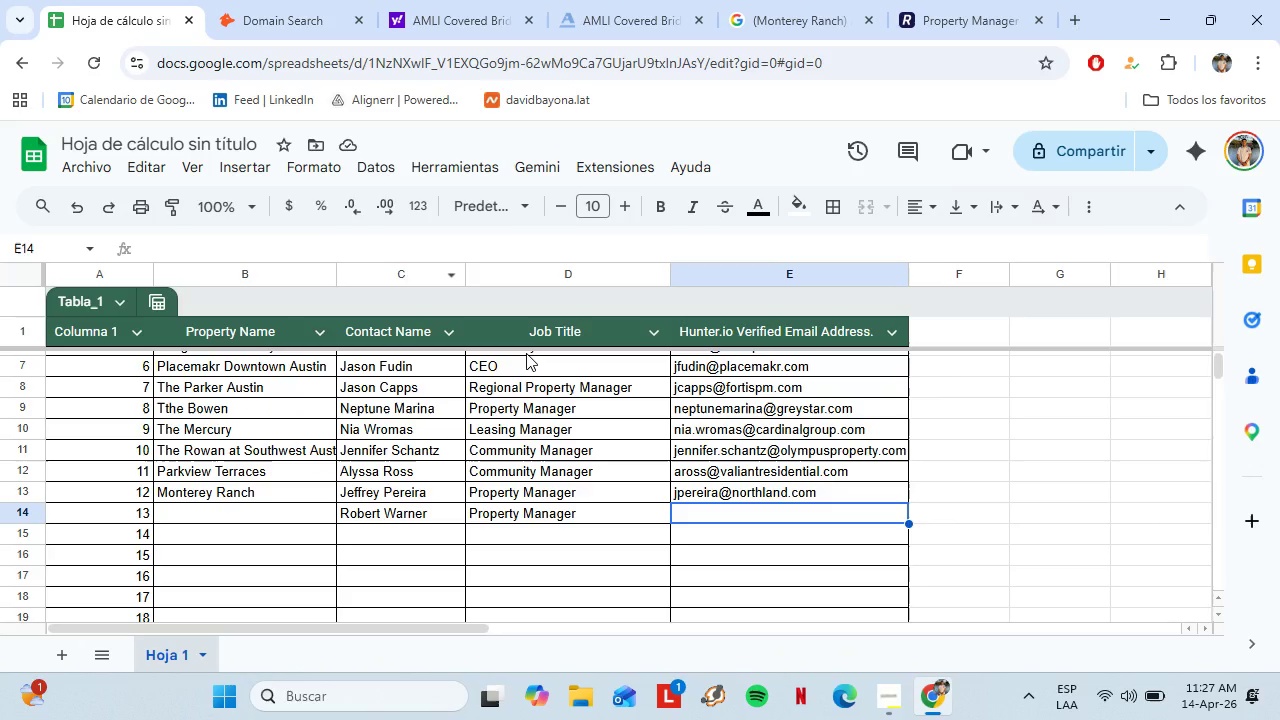 
key(Control+Shift+V)
 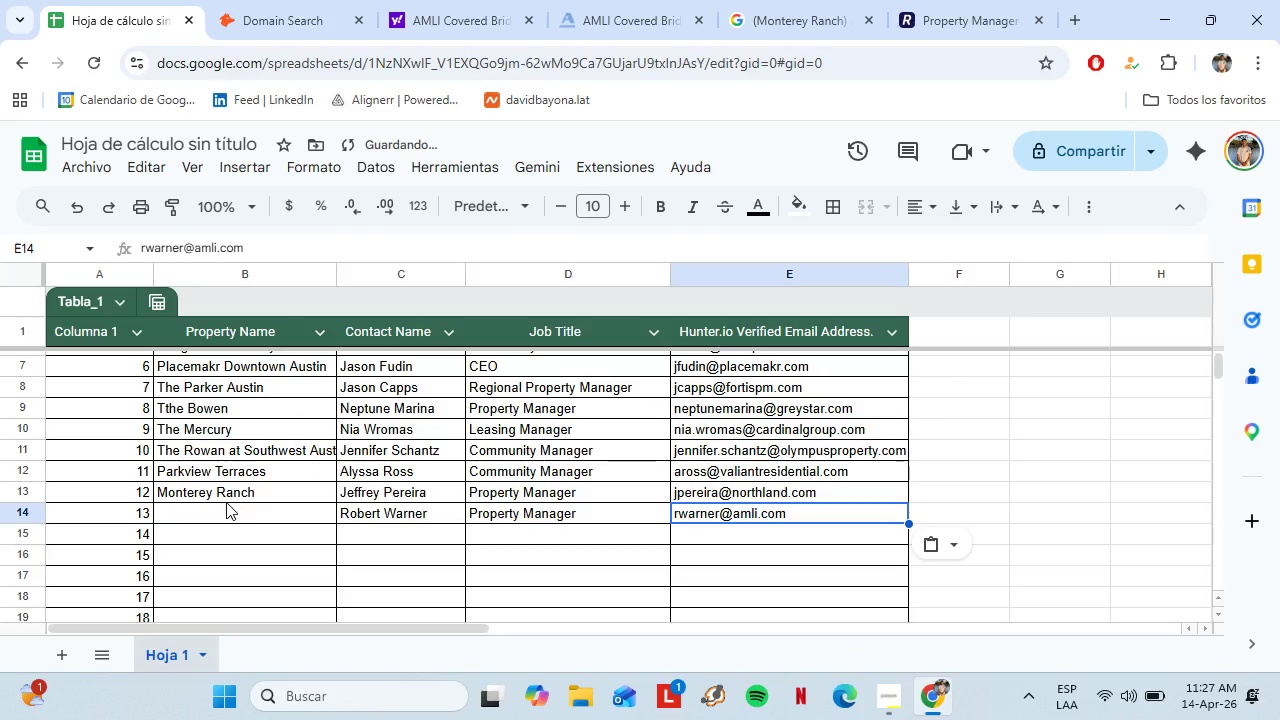 
left_click([226, 510])
 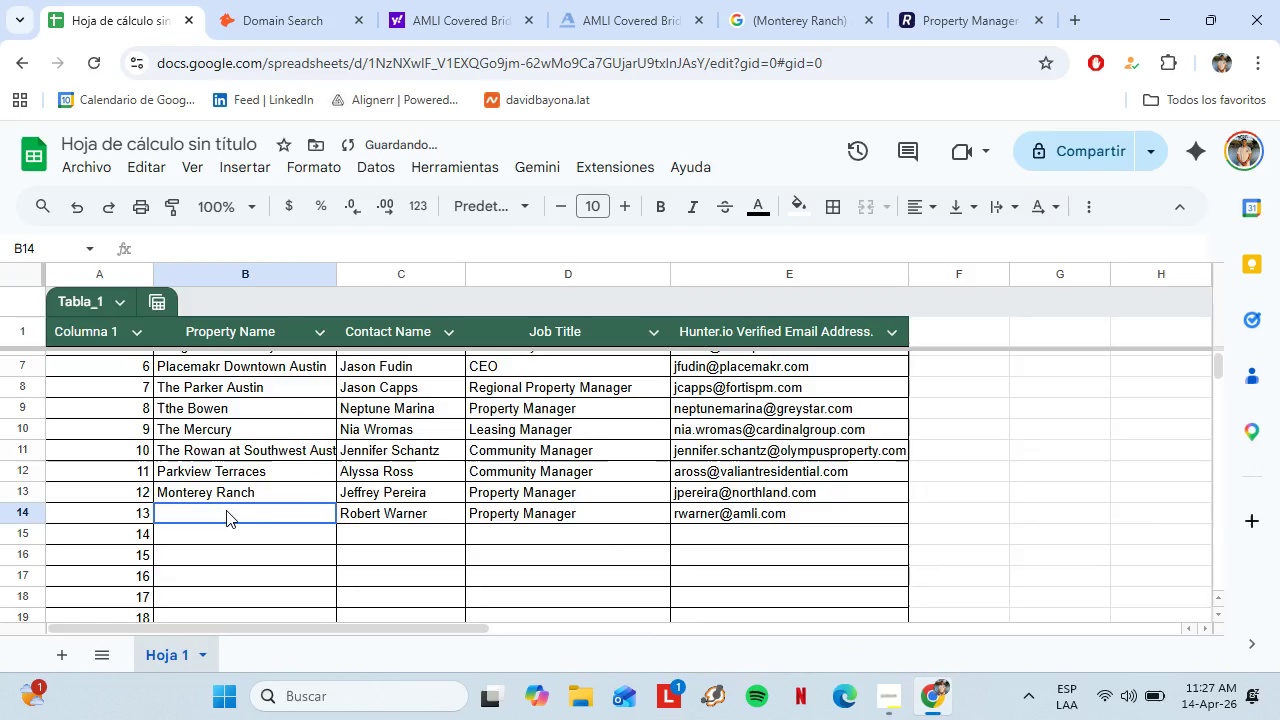 
left_click([472, 0])
 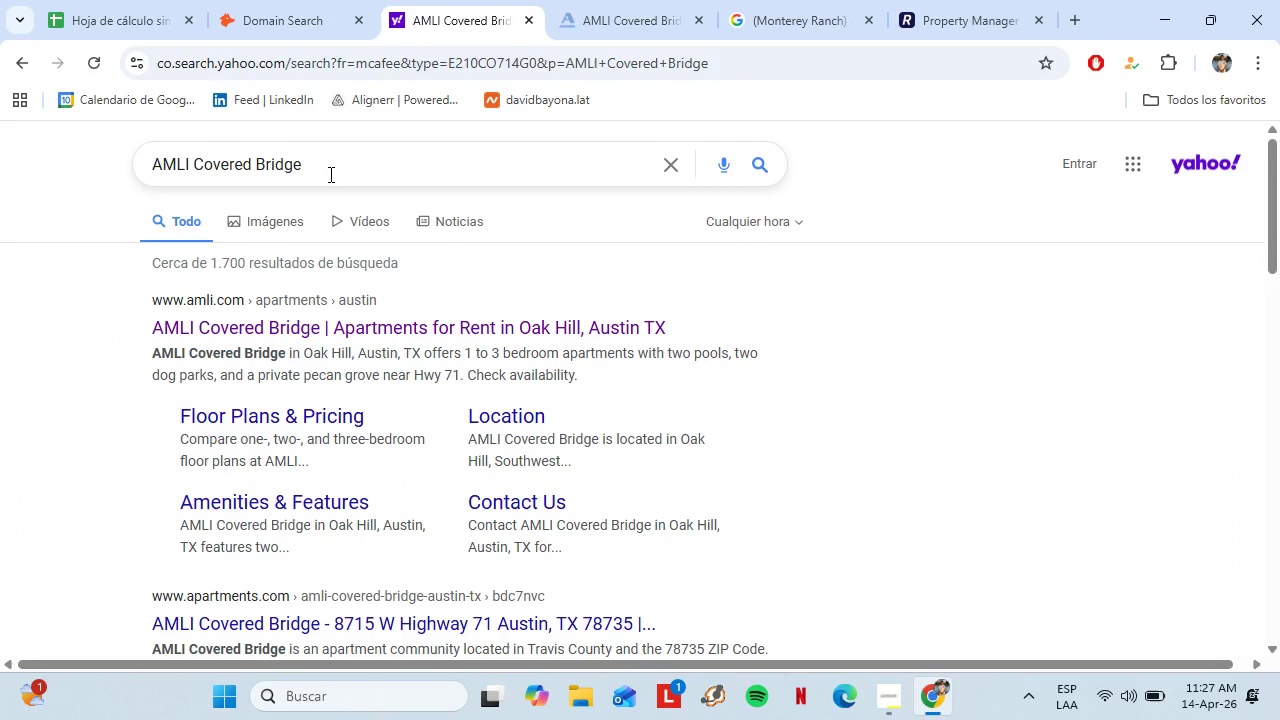 
double_click([329, 174])
 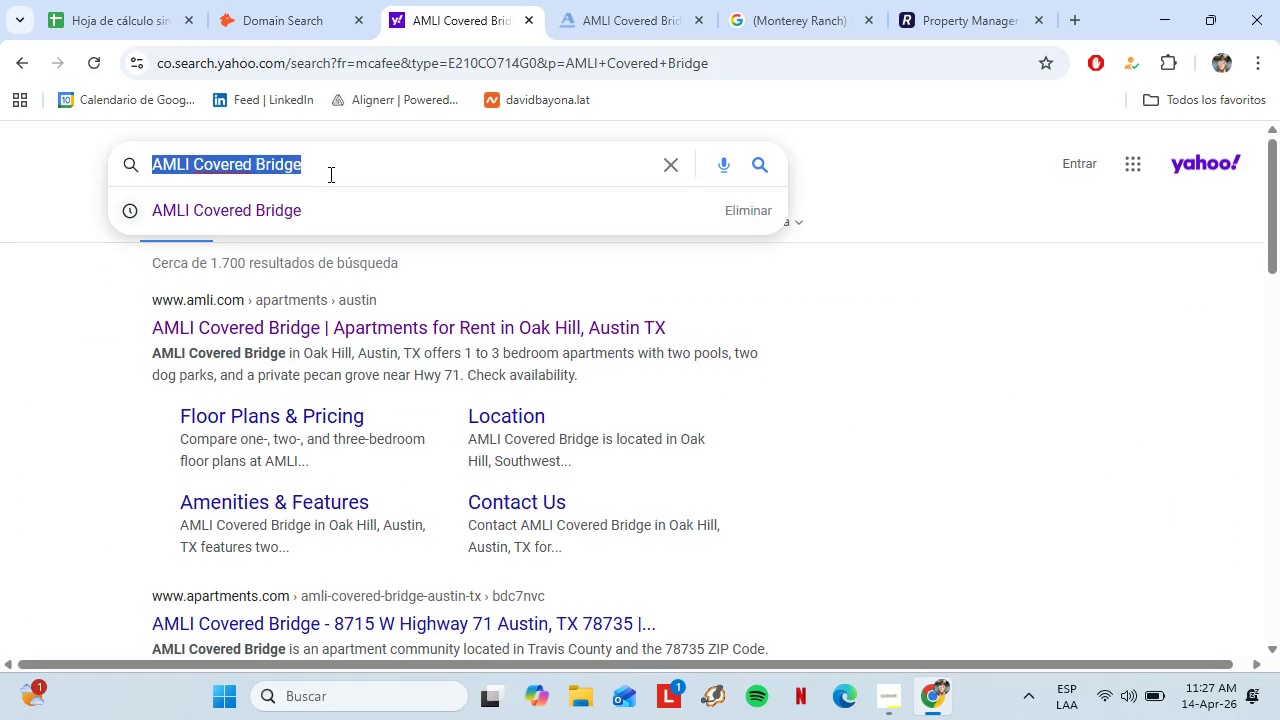 
triple_click([329, 174])
 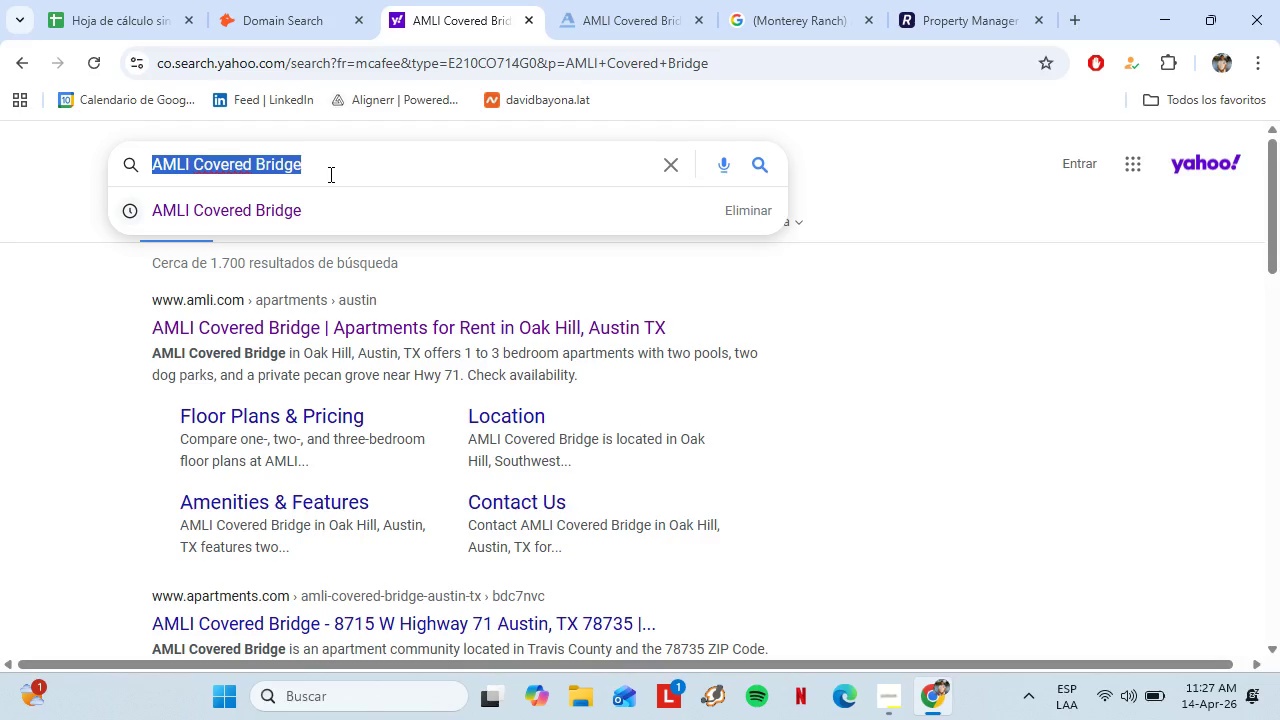 
key(Control+C)
 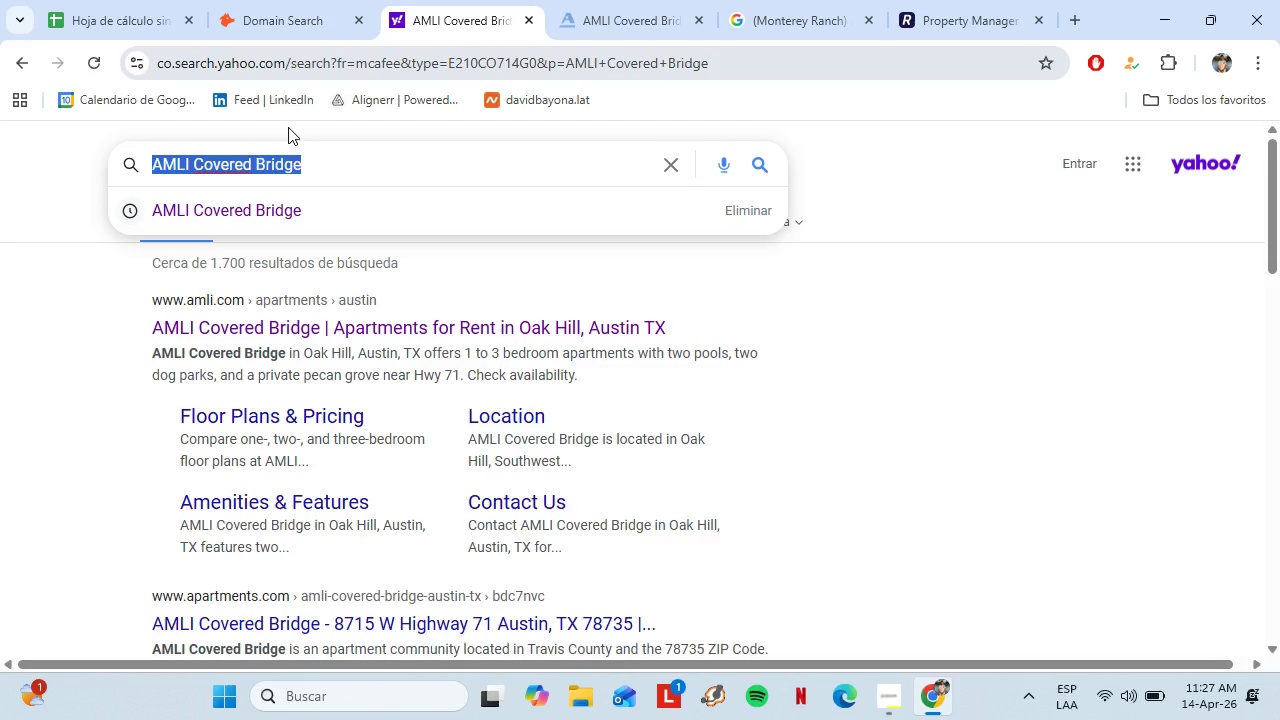 
left_click([108, 19])
 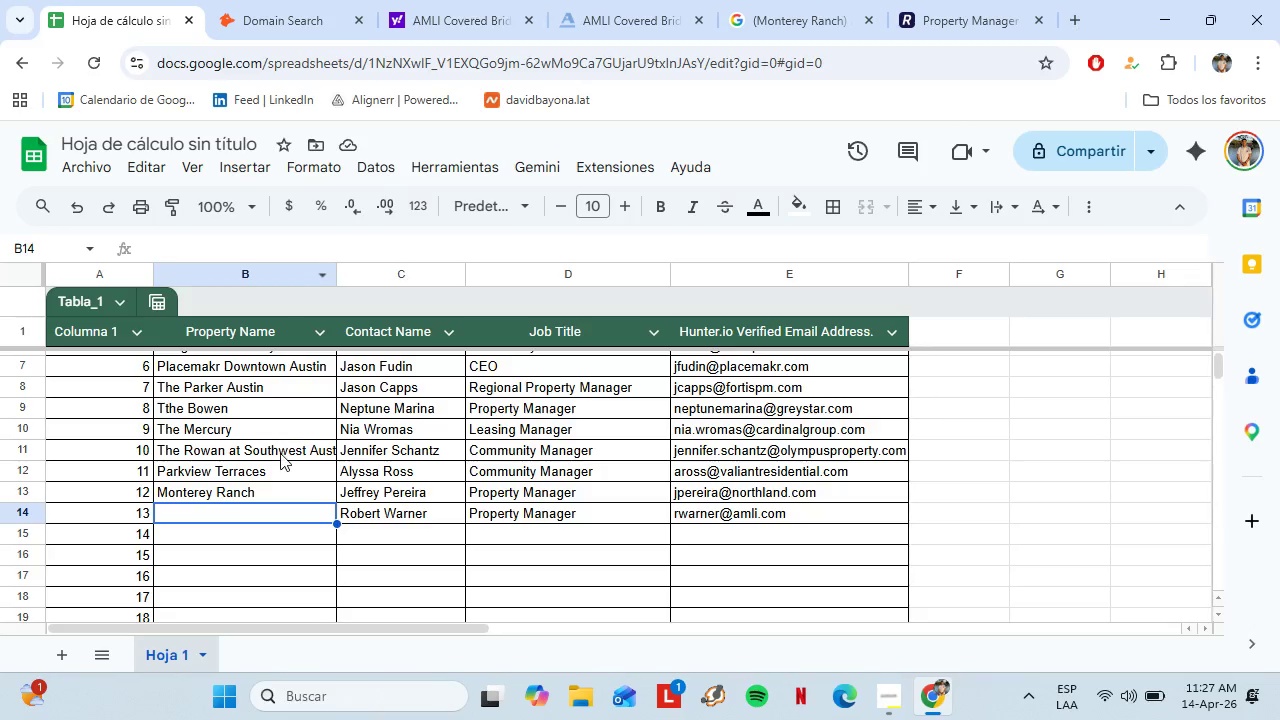 
key(Control+Shift+V)
 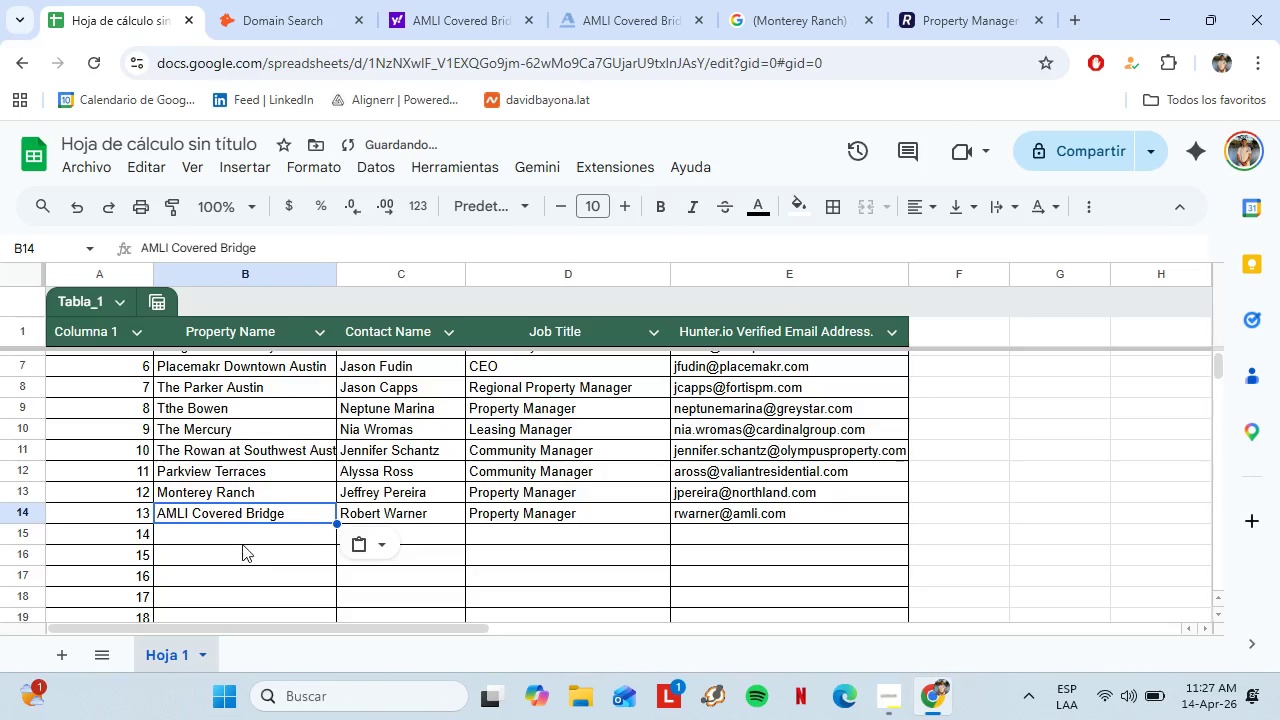 
left_click([242, 544])
 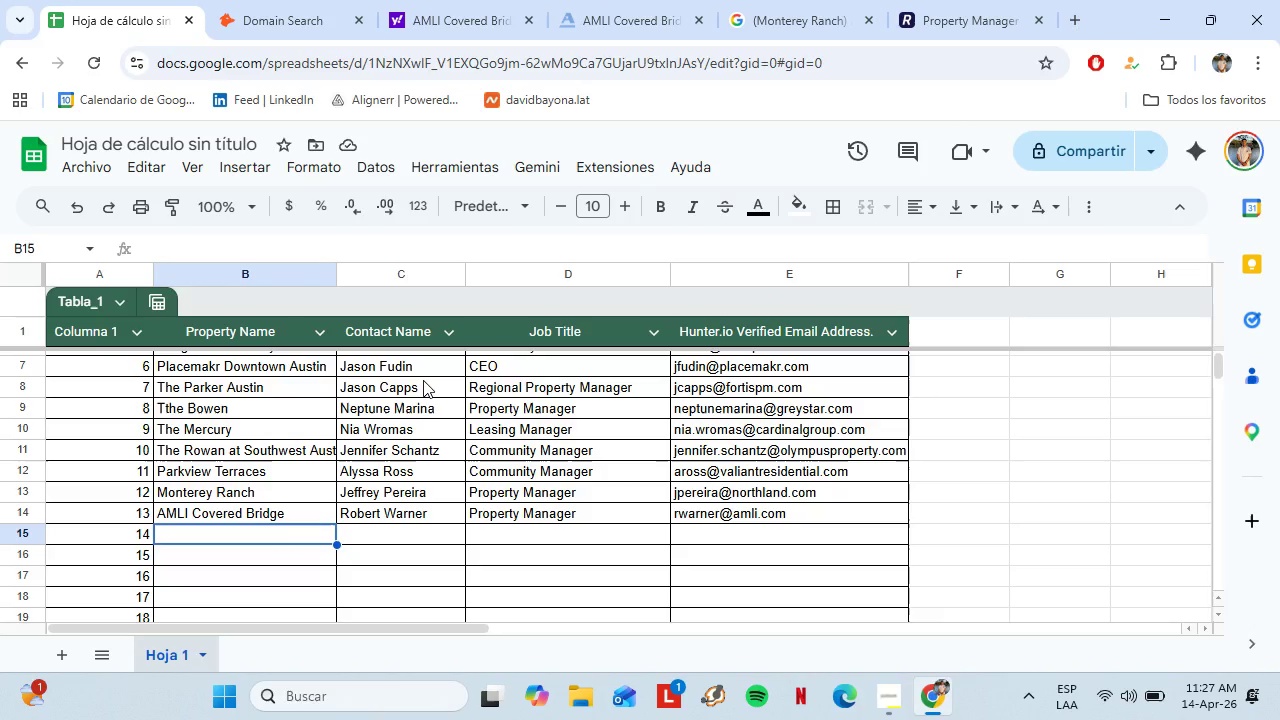 
wait(6.84)
 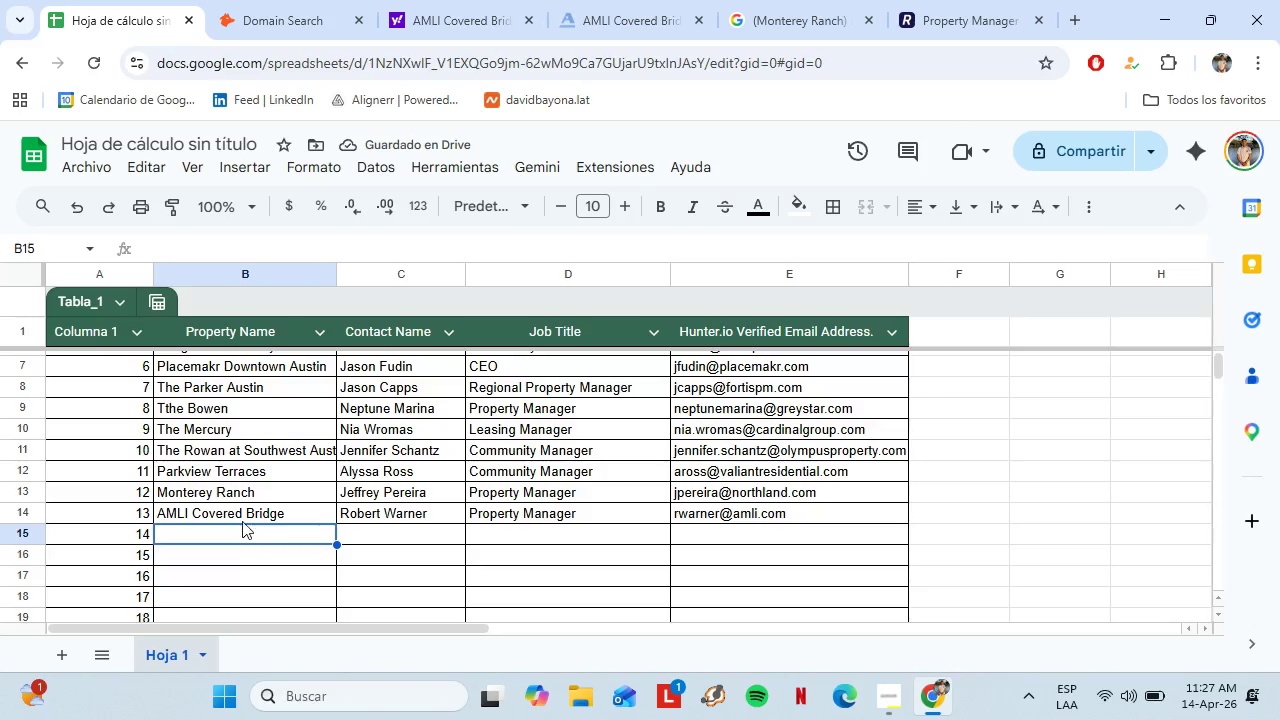 
left_click([476, 0])
 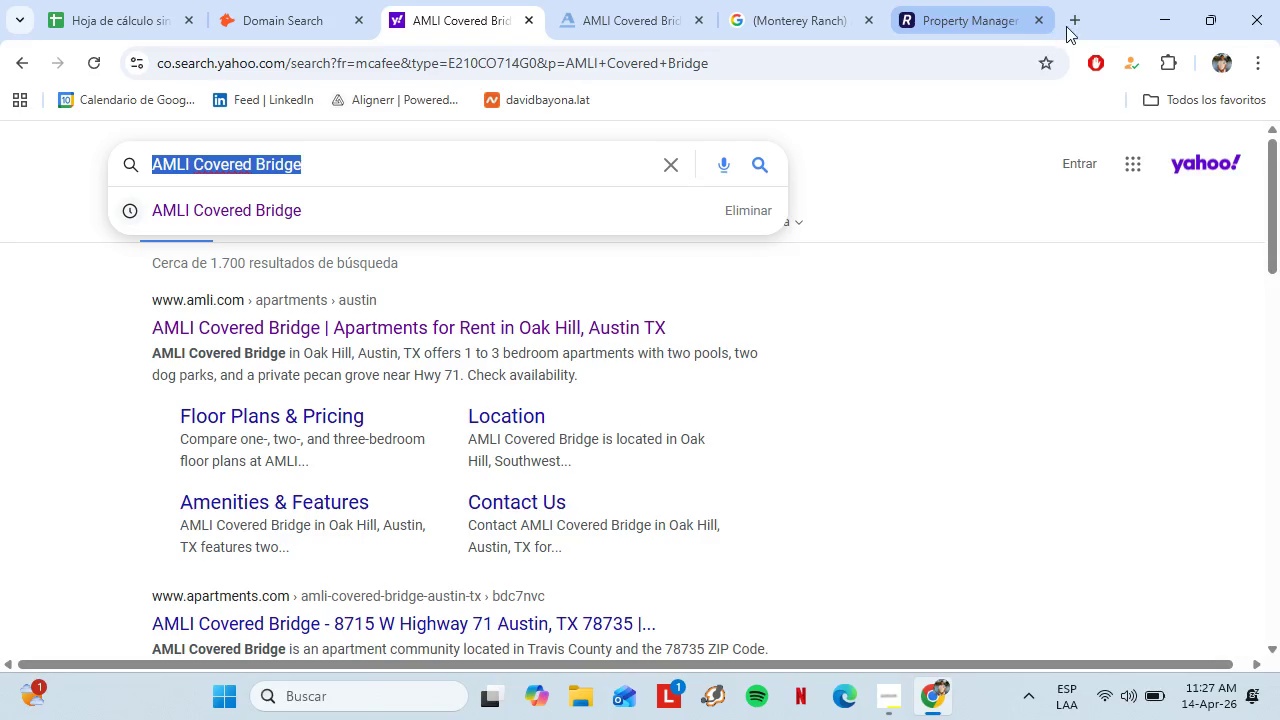 
left_click([1073, 20])
 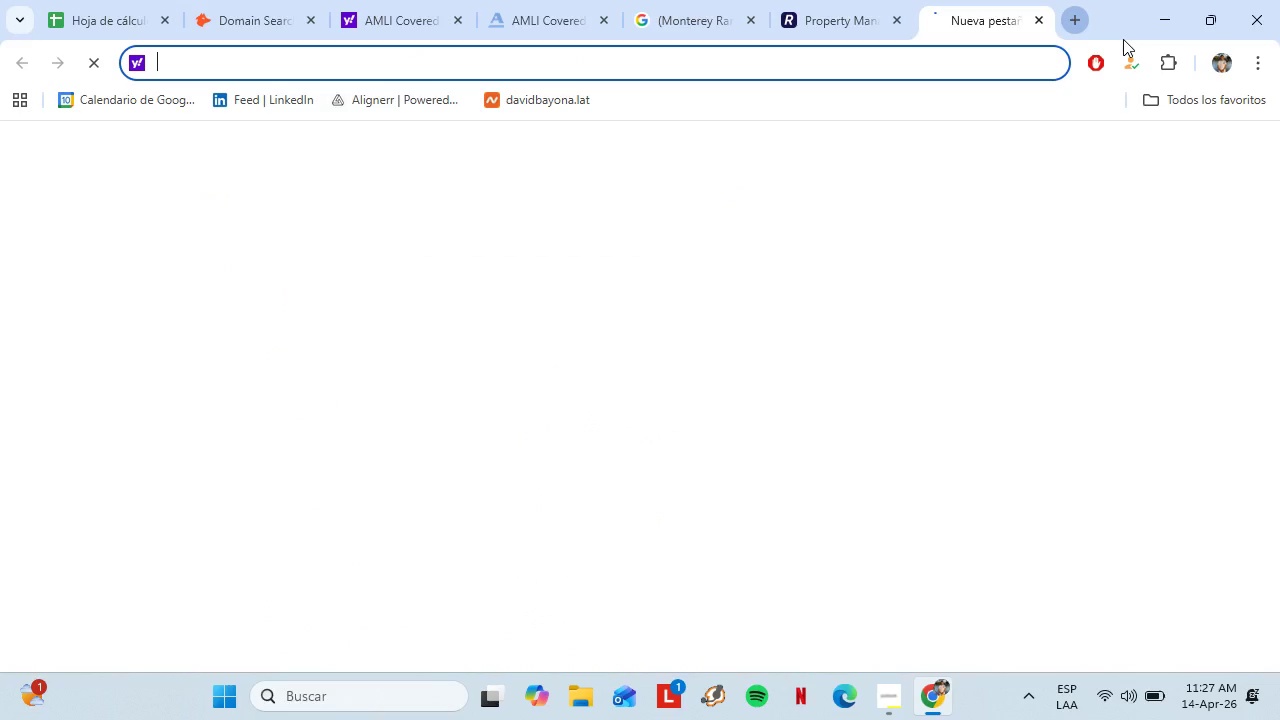 
left_click([1259, 57])
 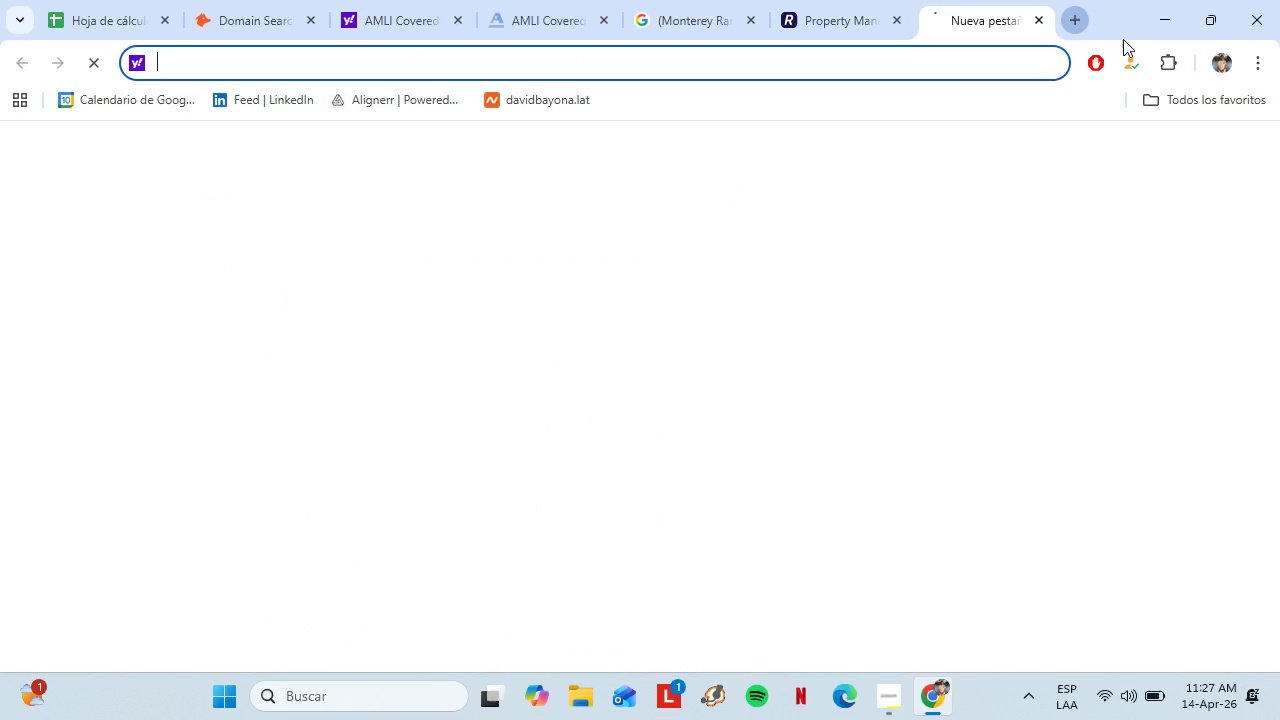 
mouse_move([1012, 288])
 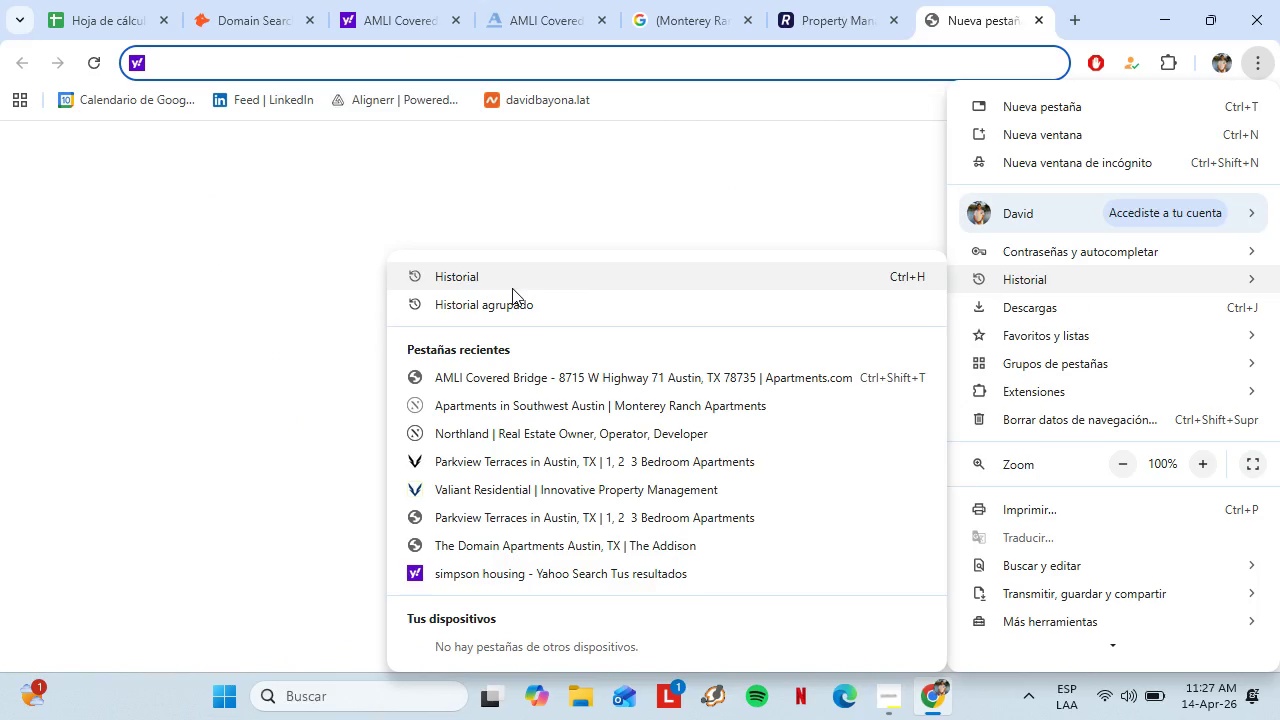 
left_click([509, 281])
 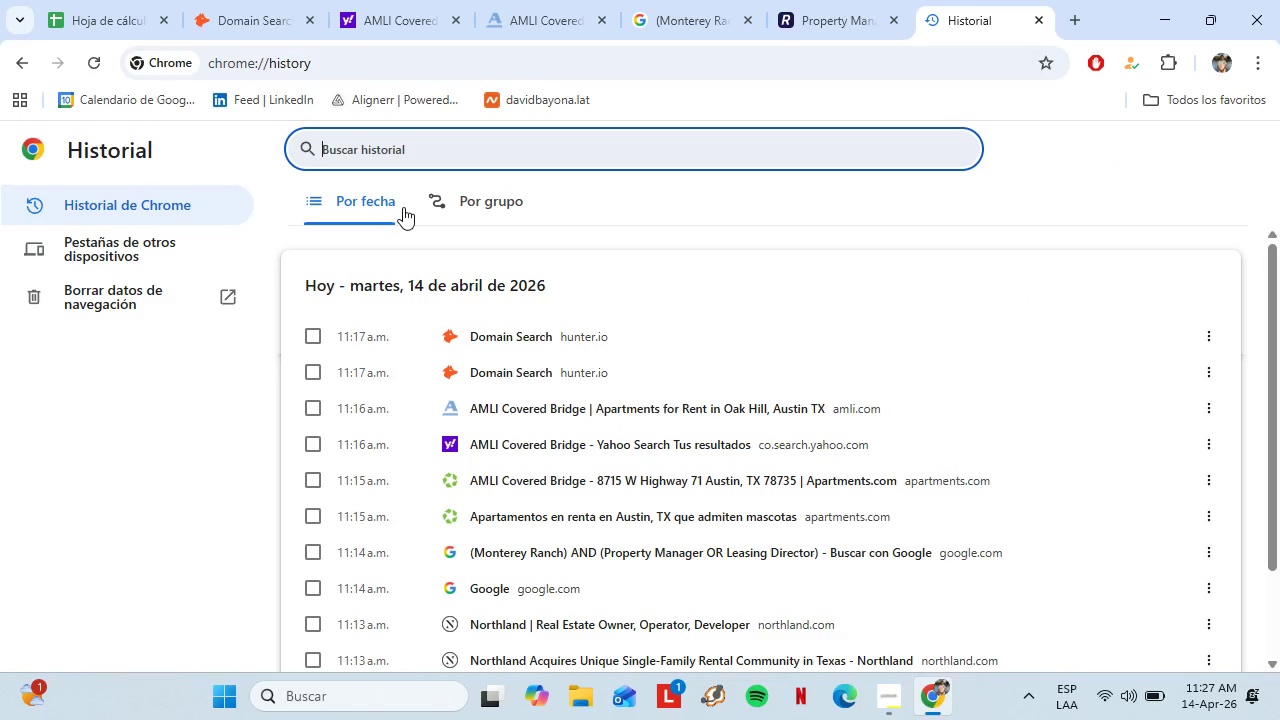 
scroll: coordinate [522, 408], scroll_direction: down, amount: 1.0
 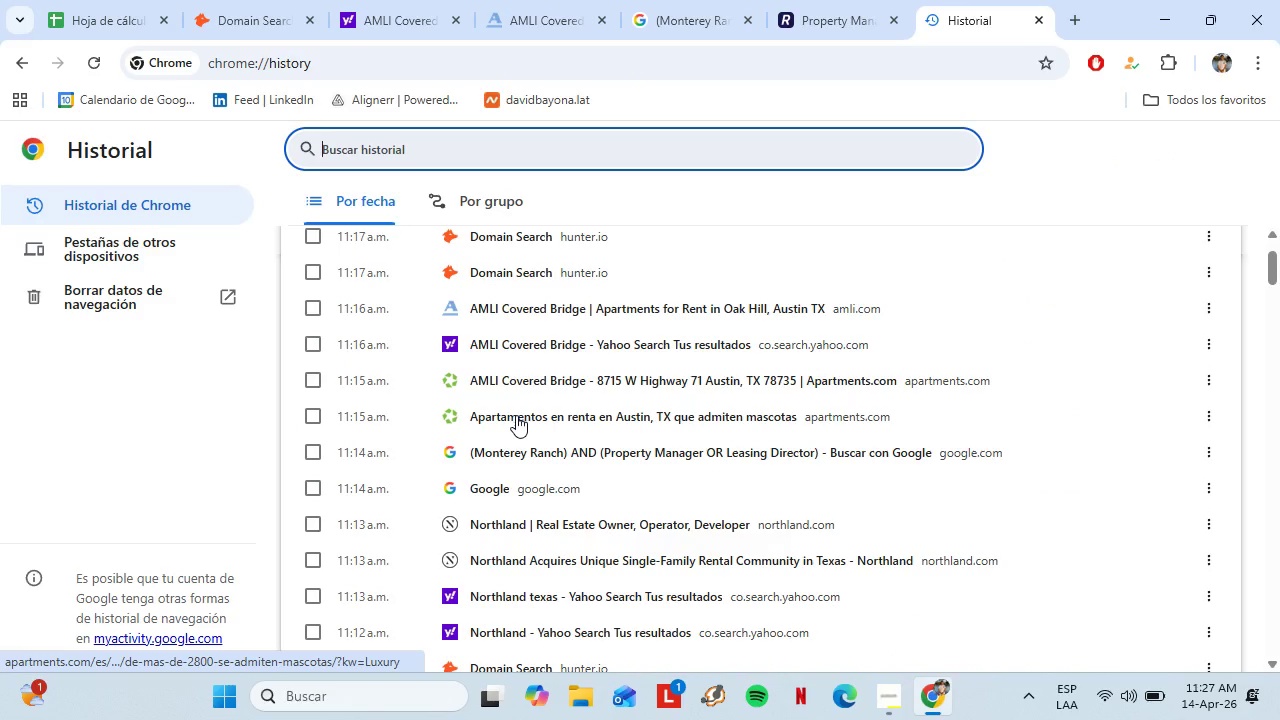 
left_click([516, 415])
 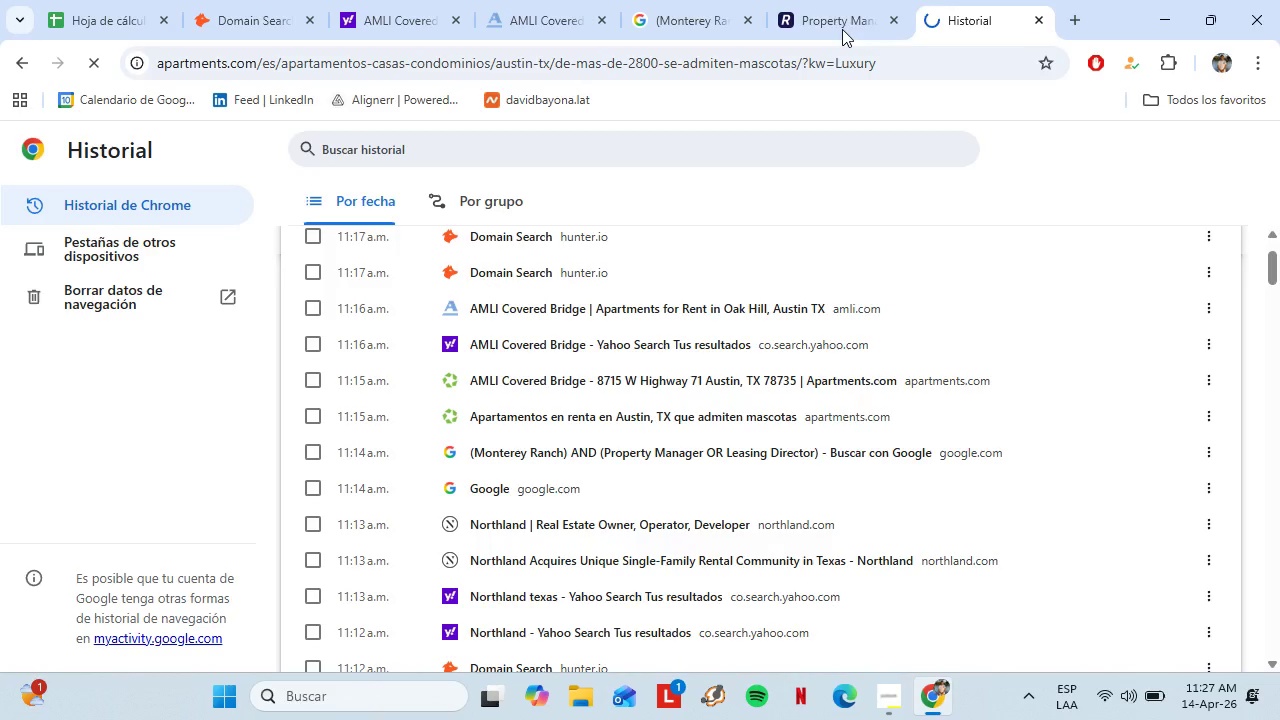 
mouse_move([861, 18])
 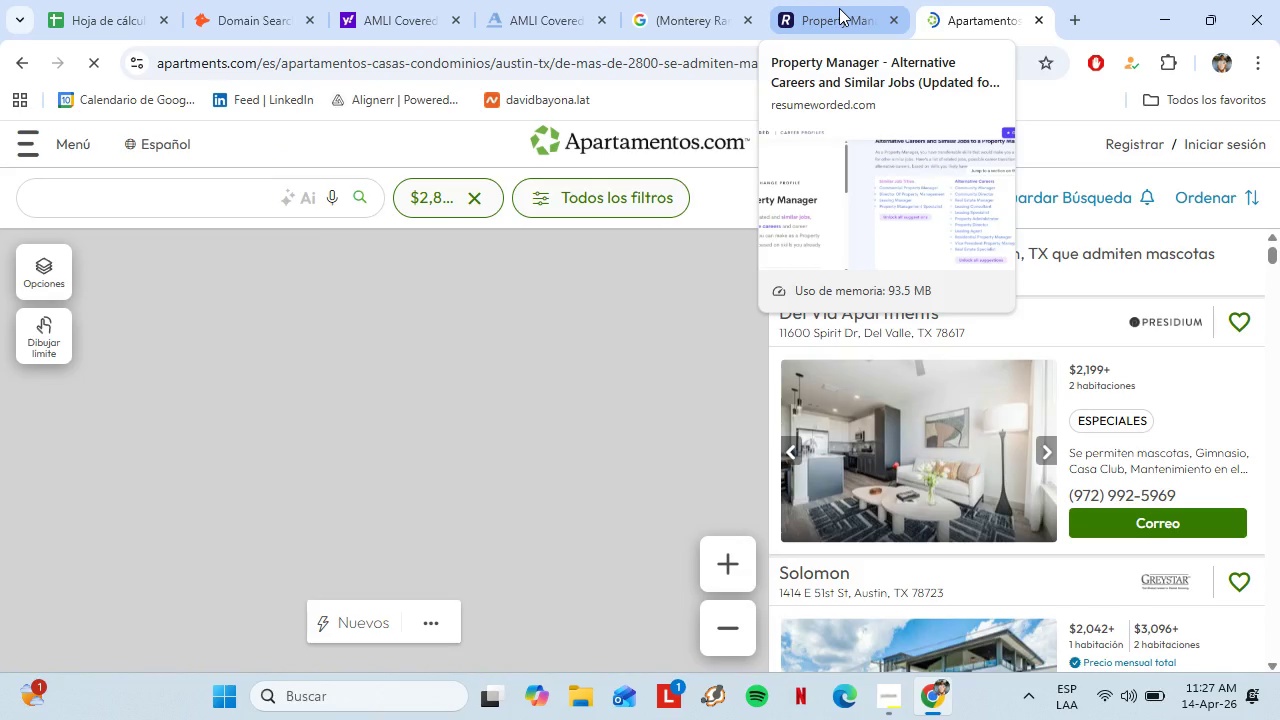 
wait(8.48)
 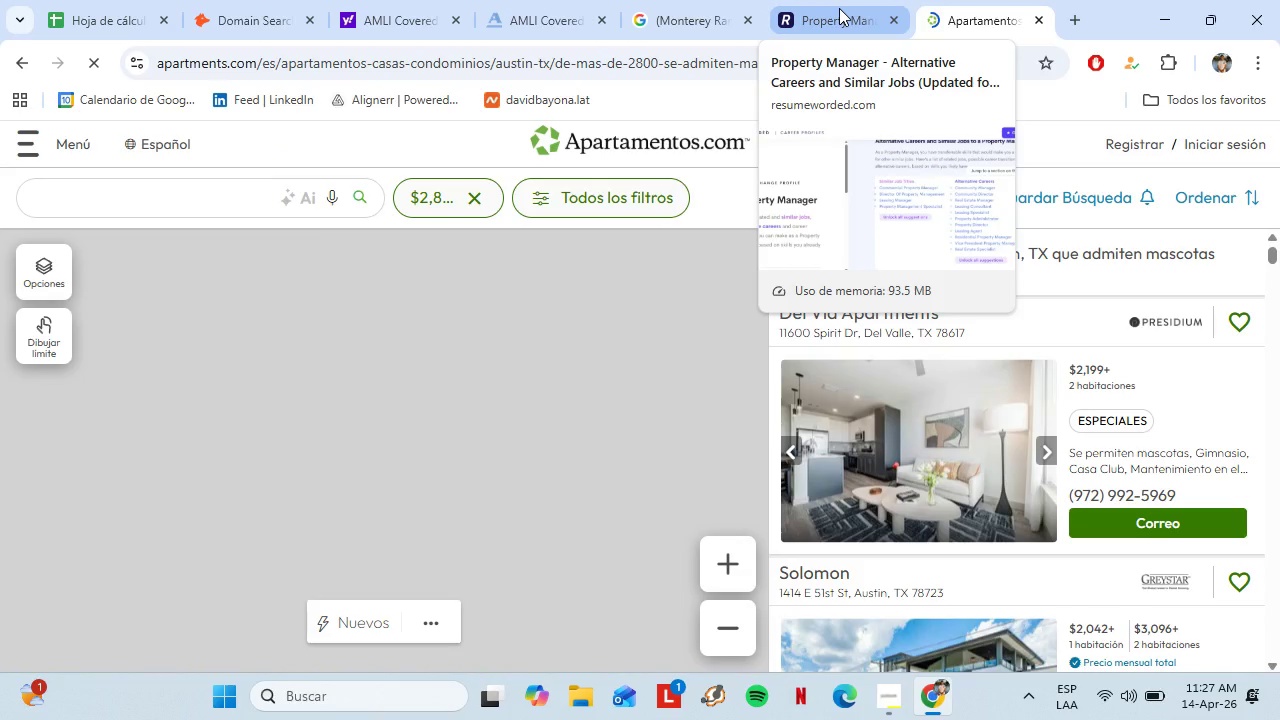 
left_click([802, 0])
 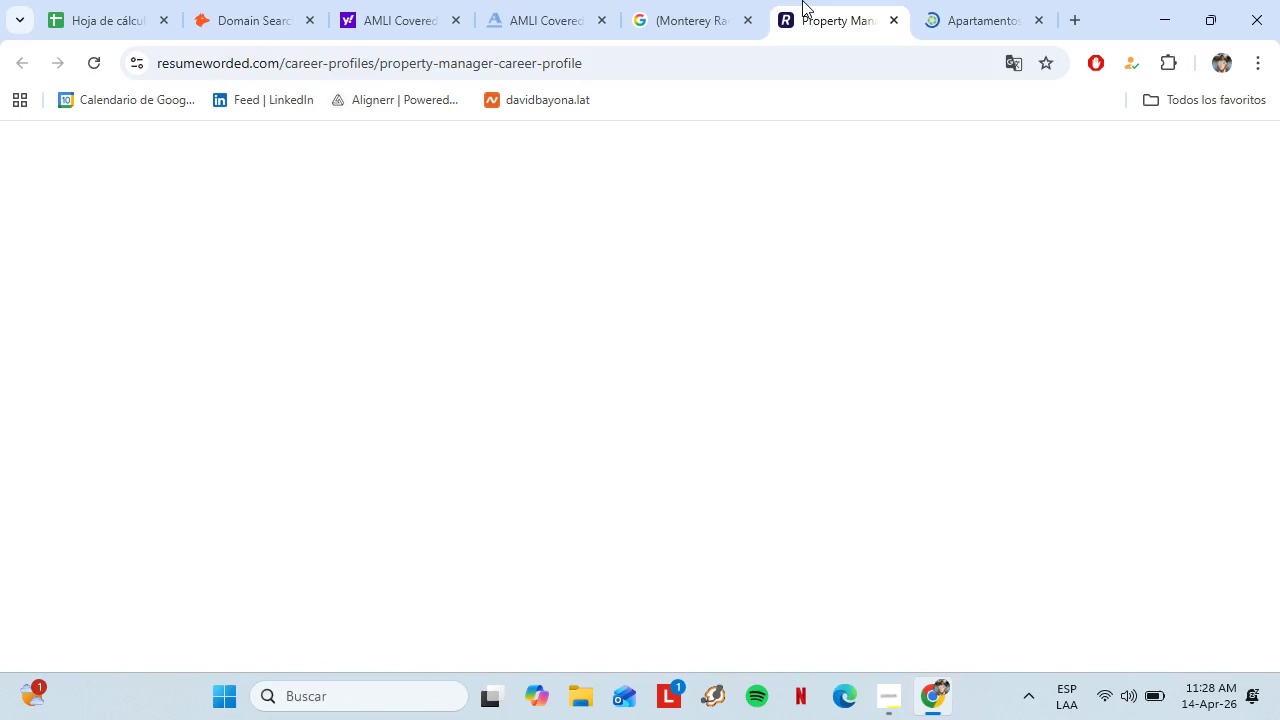 
wait(5.8)
 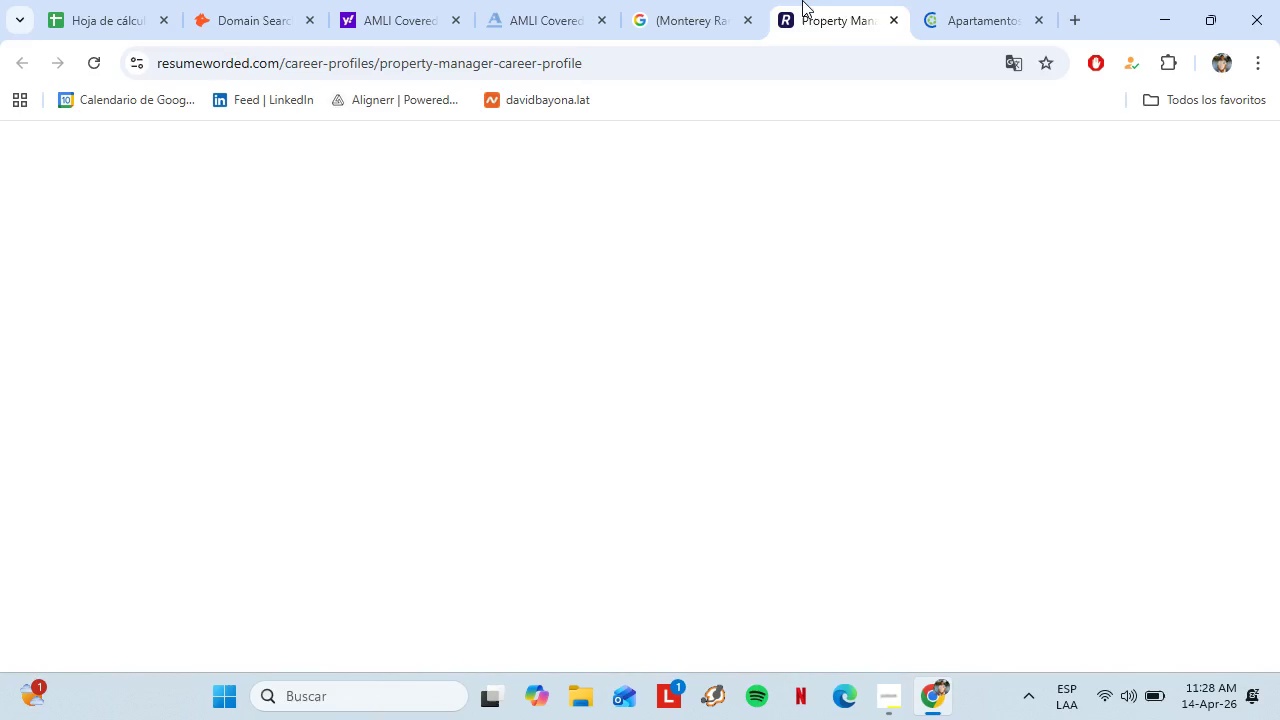 
left_click_drag(start_coordinate=[990, 0], to_coordinate=[425, 20])
 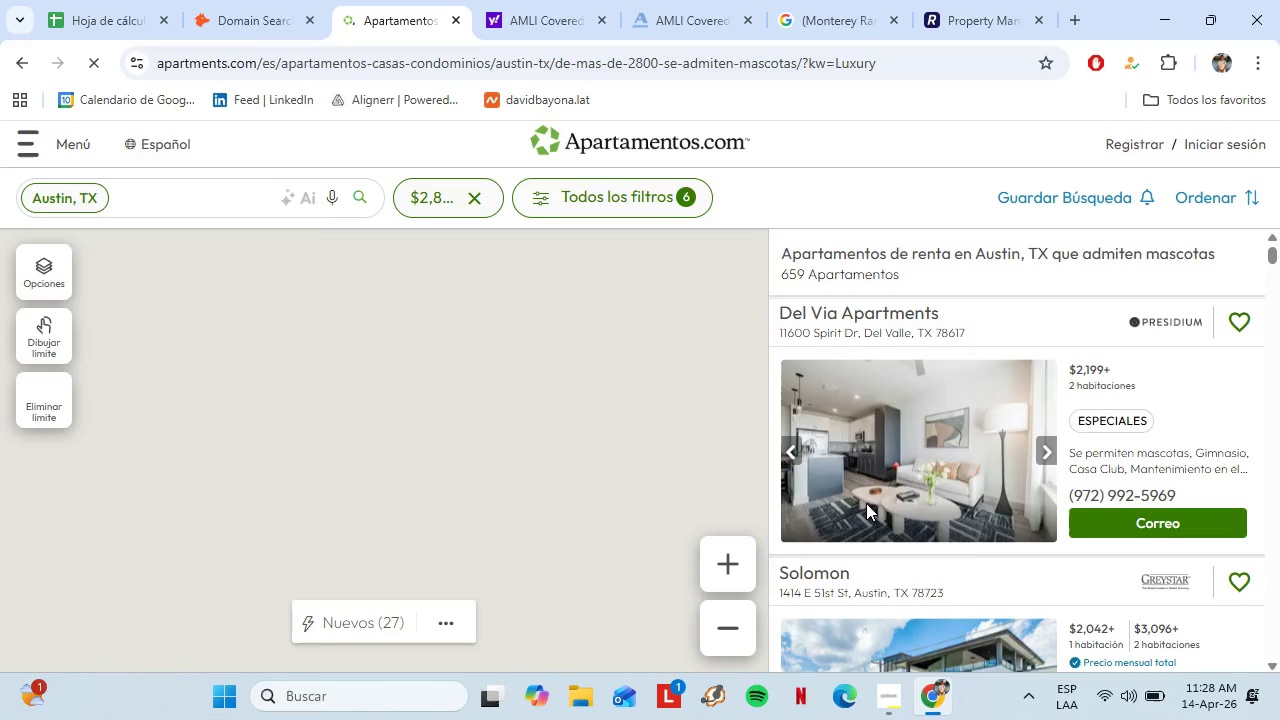 
scroll: coordinate [897, 447], scroll_direction: down, amount: 2.0
 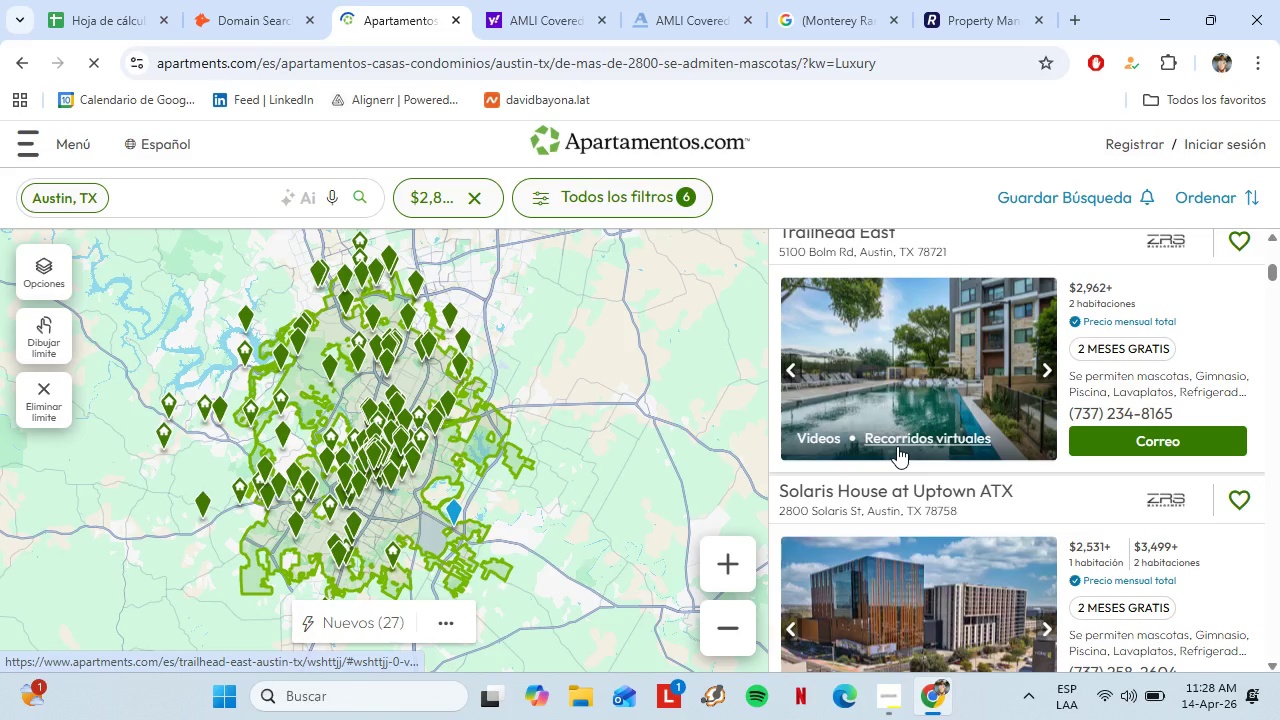 
scroll: coordinate [899, 438], scroll_direction: up, amount: 1.0
 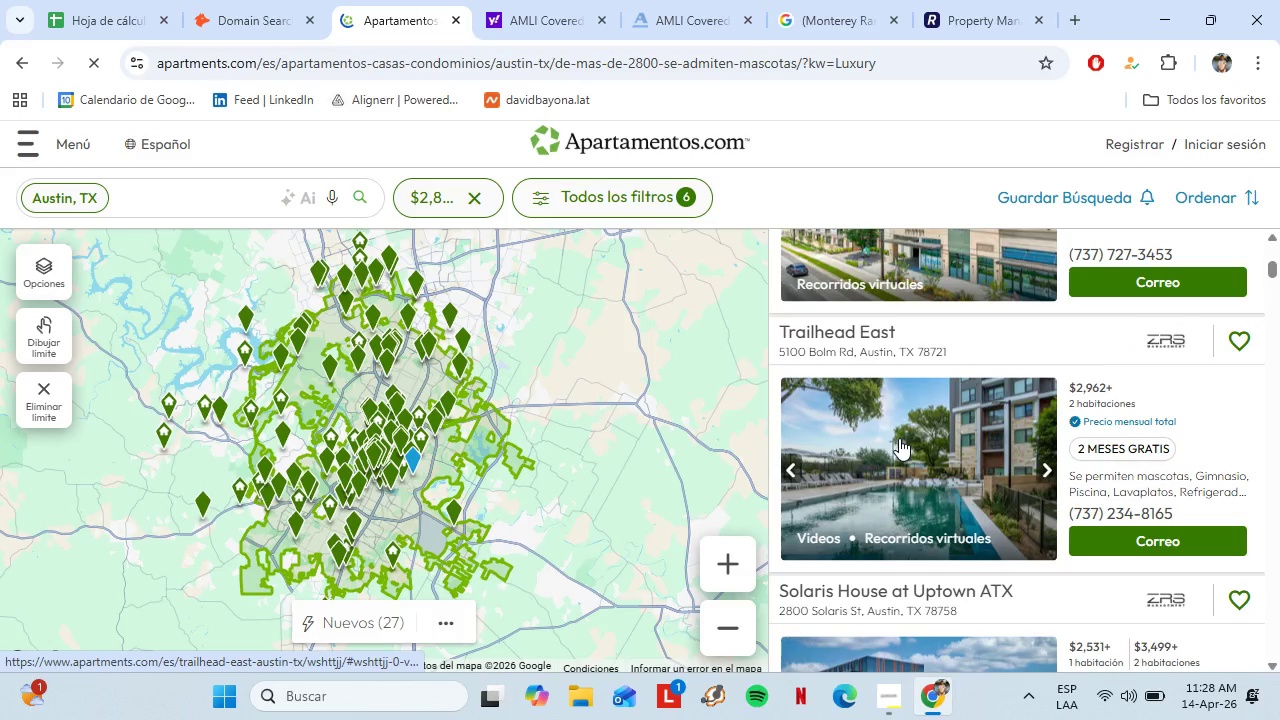 
left_click([123, 0])
 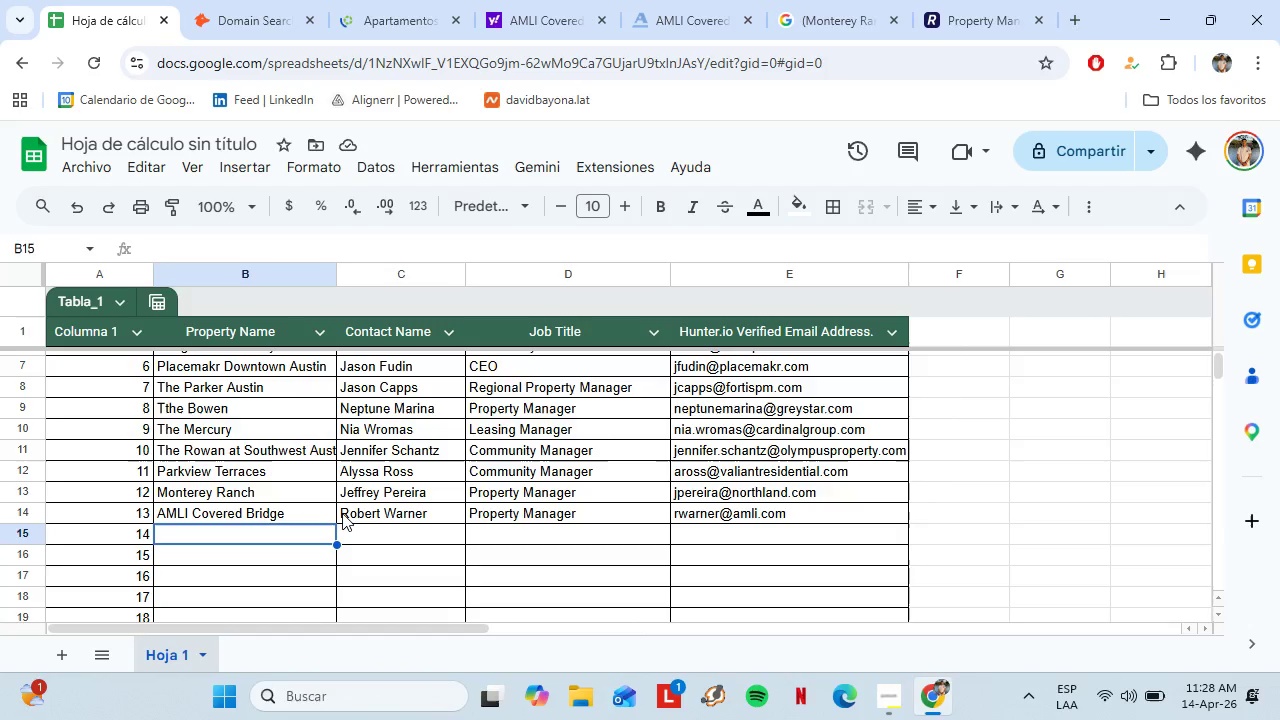 
scroll: coordinate [342, 513], scroll_direction: up, amount: 1.0
 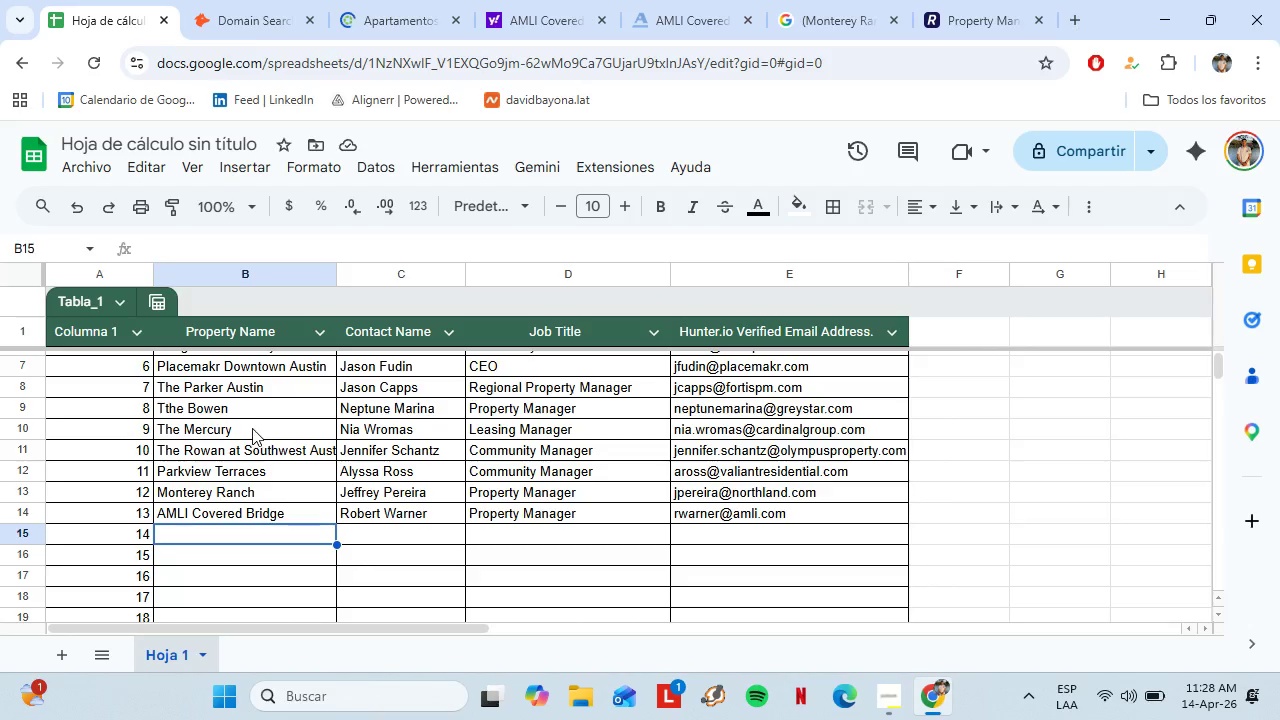 
scroll: coordinate [252, 428], scroll_direction: none, amount: 0.0
 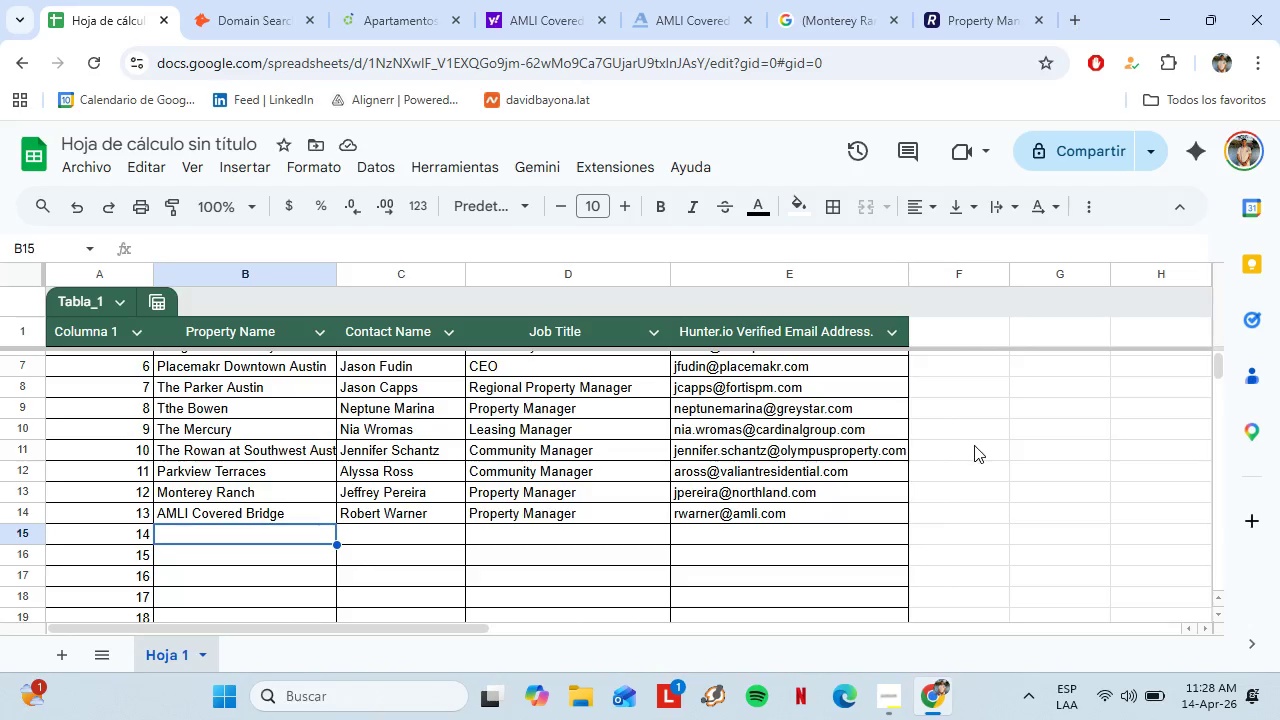 
left_click([974, 446])
 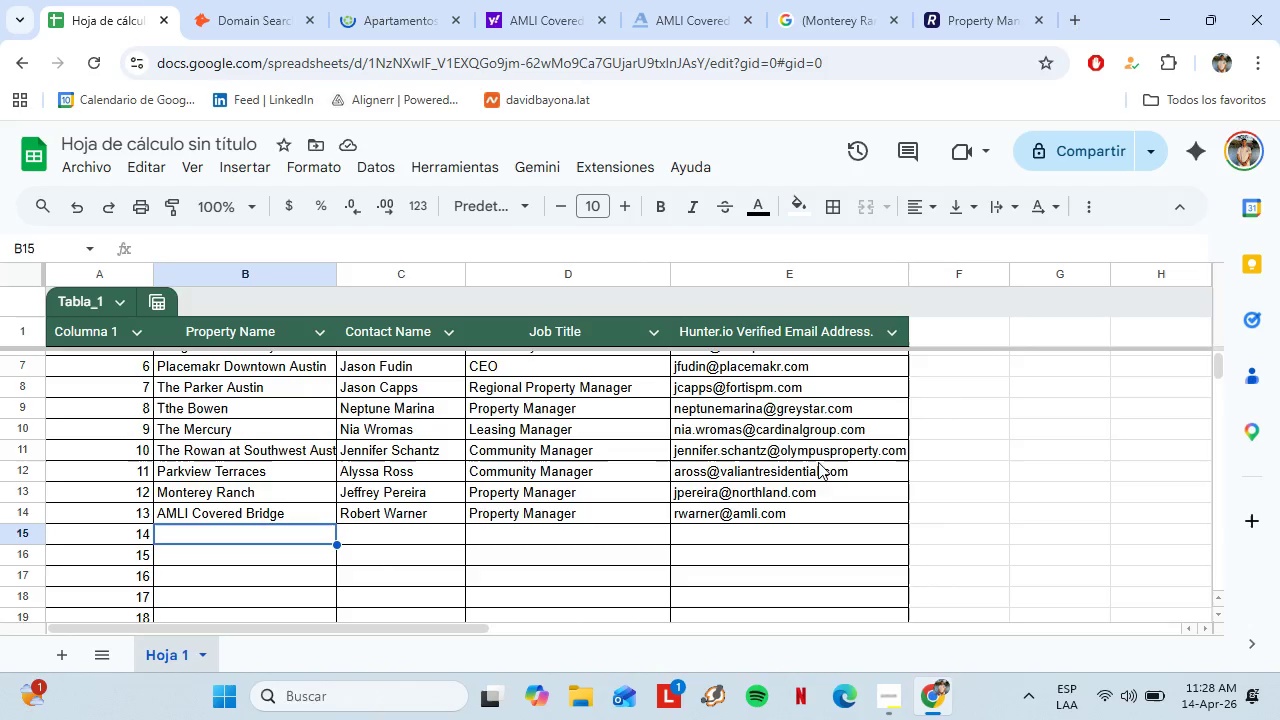 
wait(5.58)
 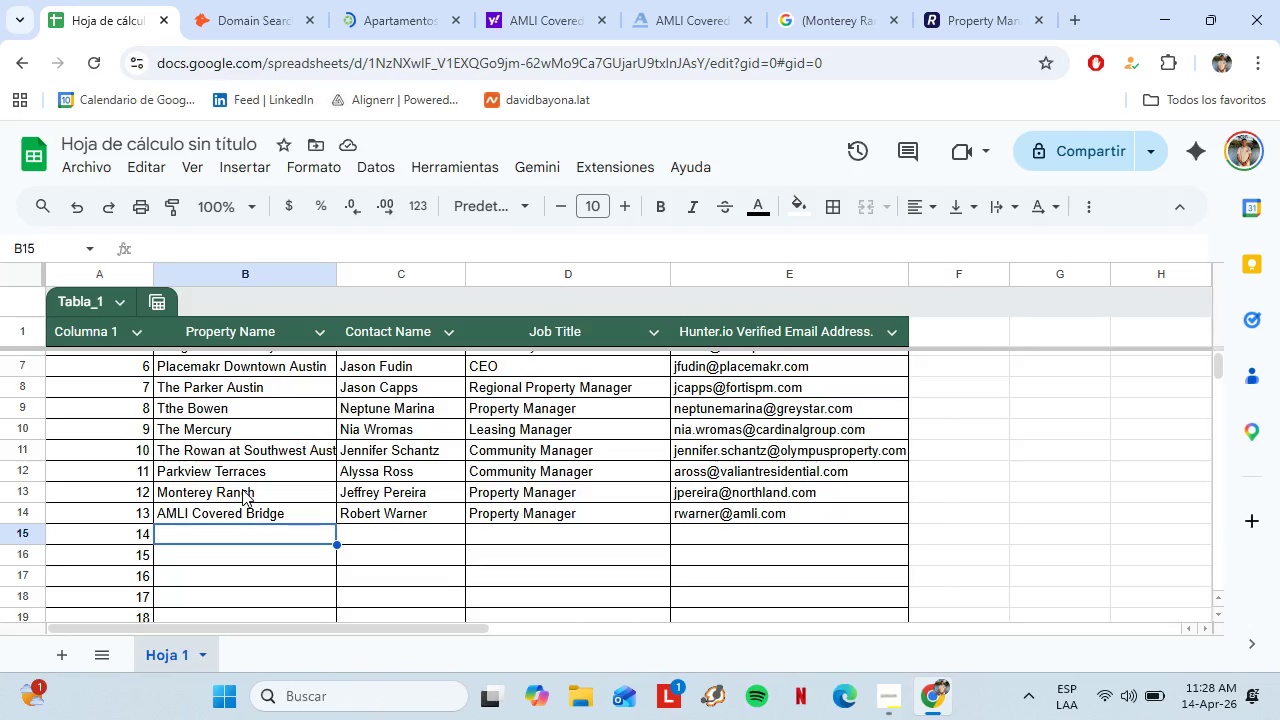 
left_click_drag(start_coordinate=[1218, 358], to_coordinate=[1220, 330])
 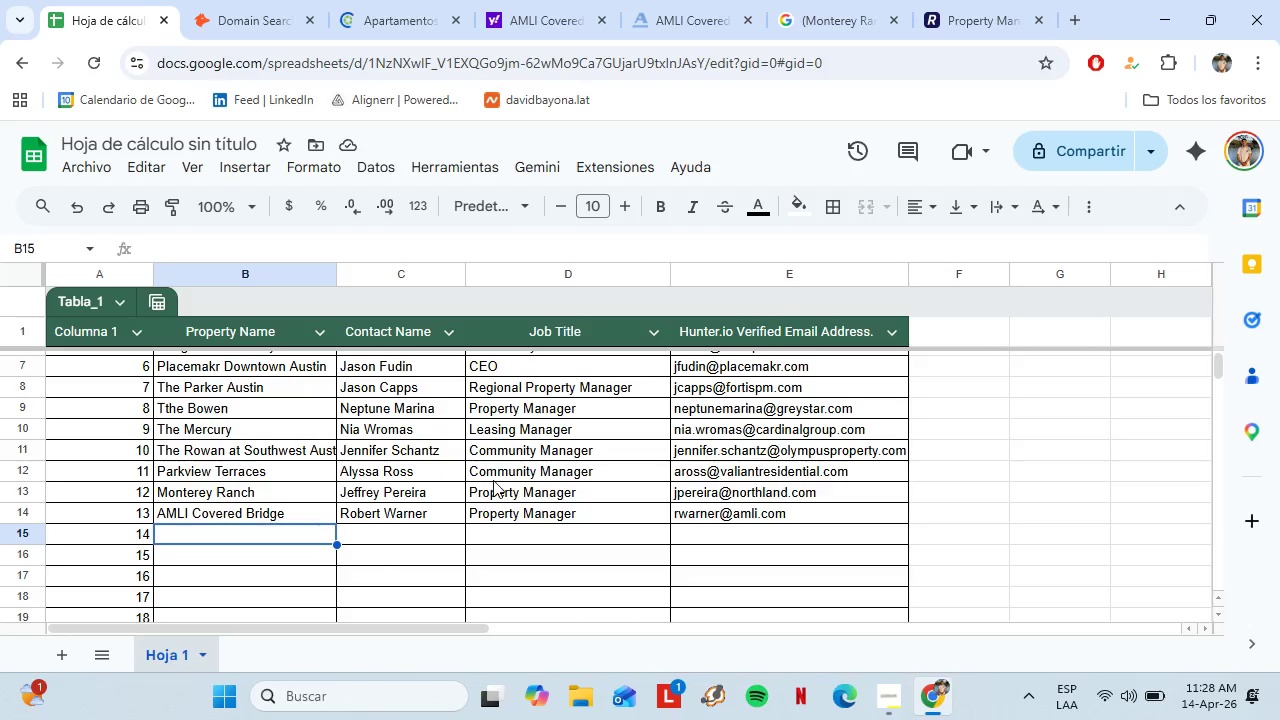 
scroll: coordinate [493, 480], scroll_direction: up, amount: 2.0
 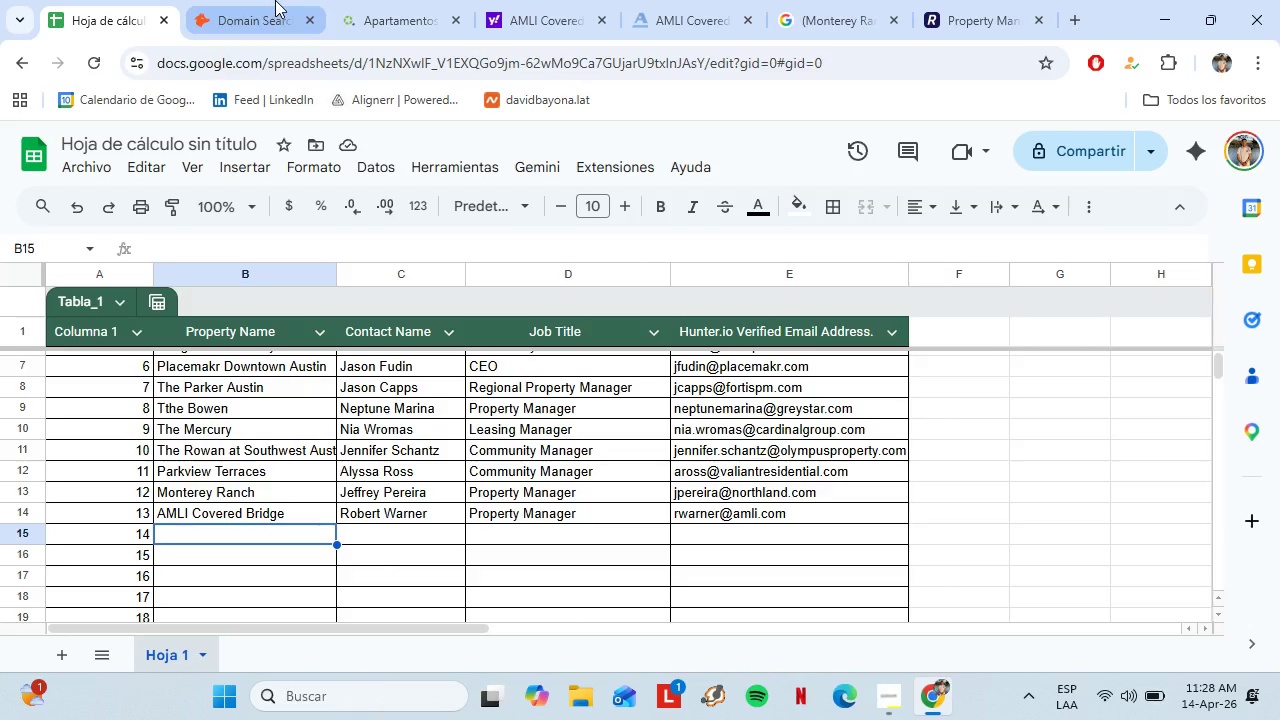 
left_click([402, 0])
 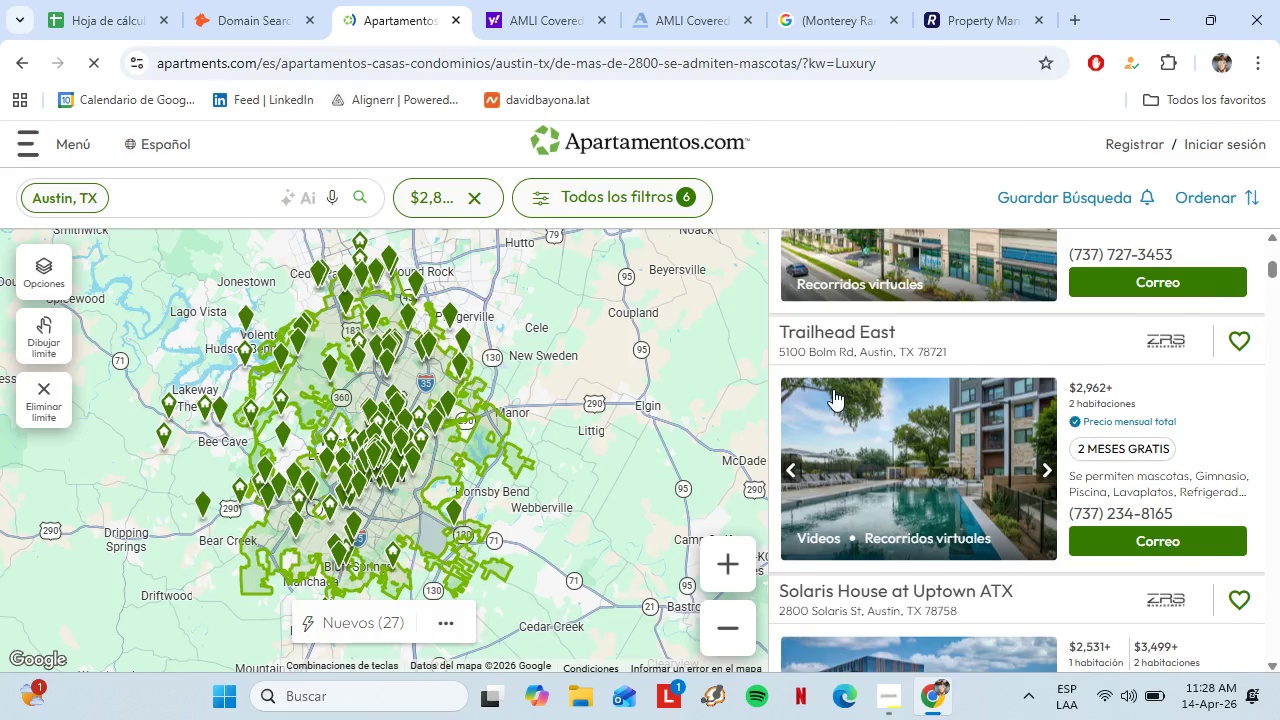 
left_click([646, 285])
 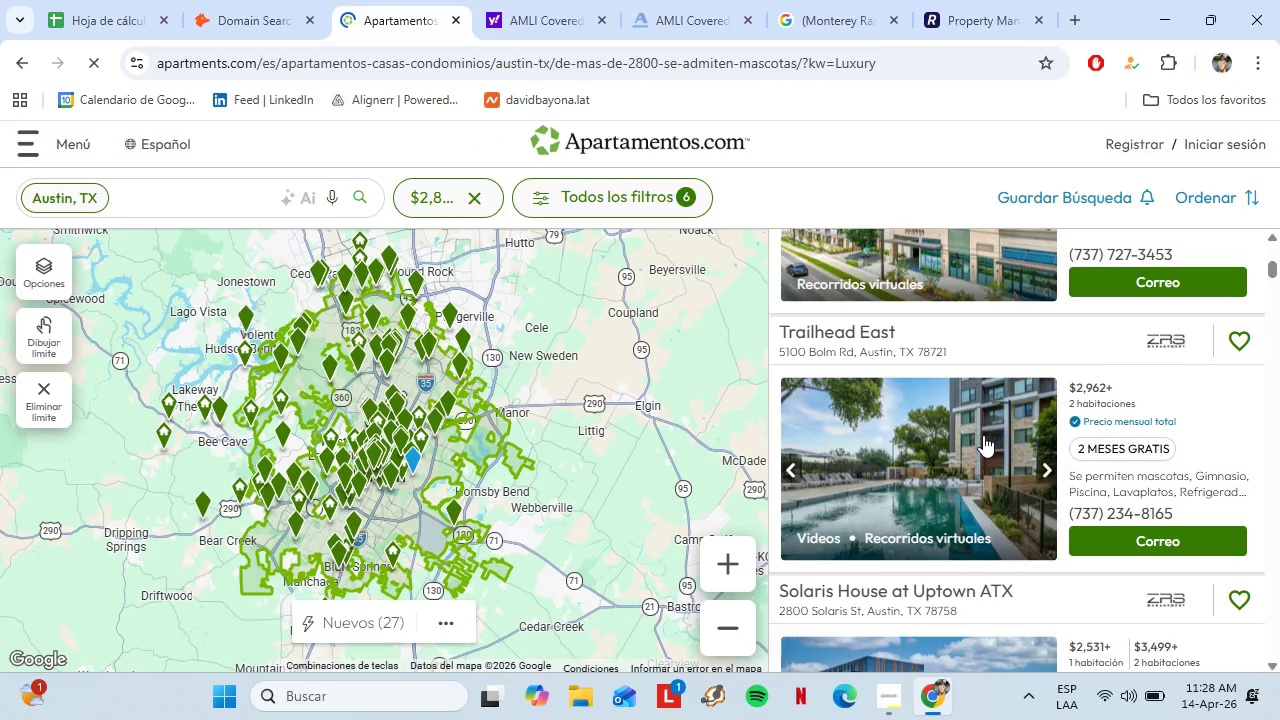 
scroll: coordinate [983, 435], scroll_direction: down, amount: 2.0
 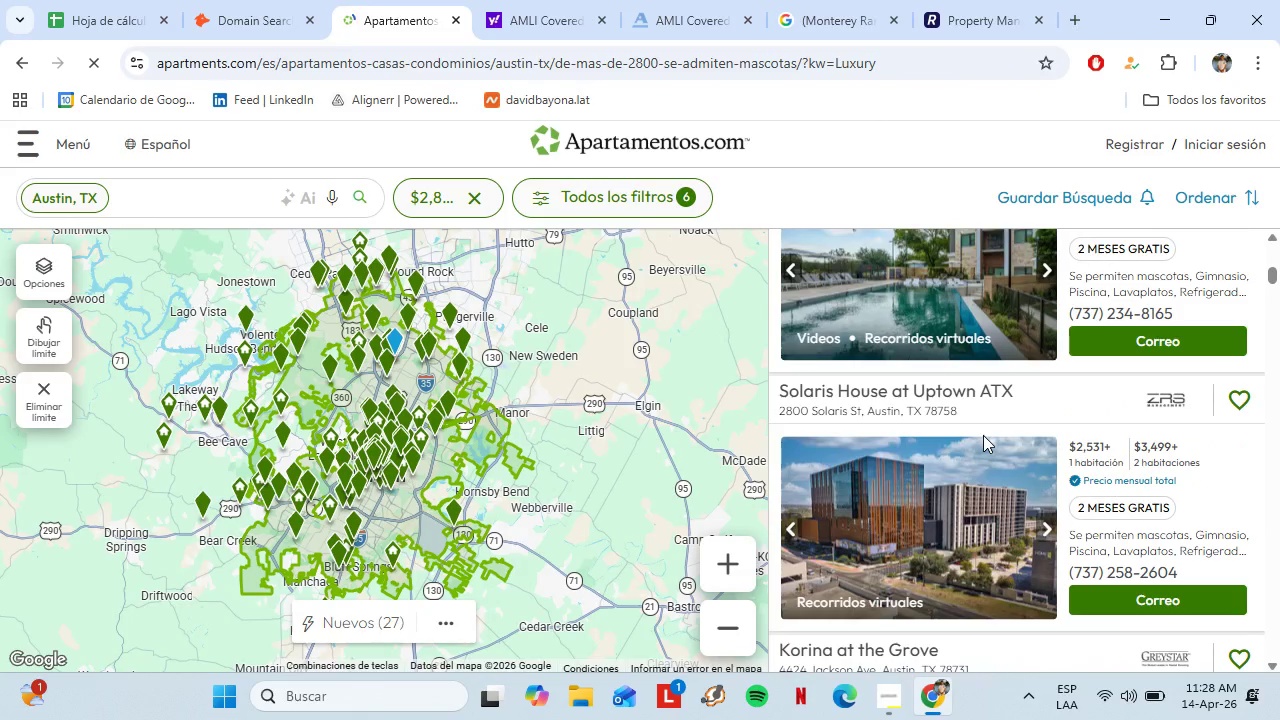 
scroll: coordinate [983, 435], scroll_direction: up, amount: 1.0
 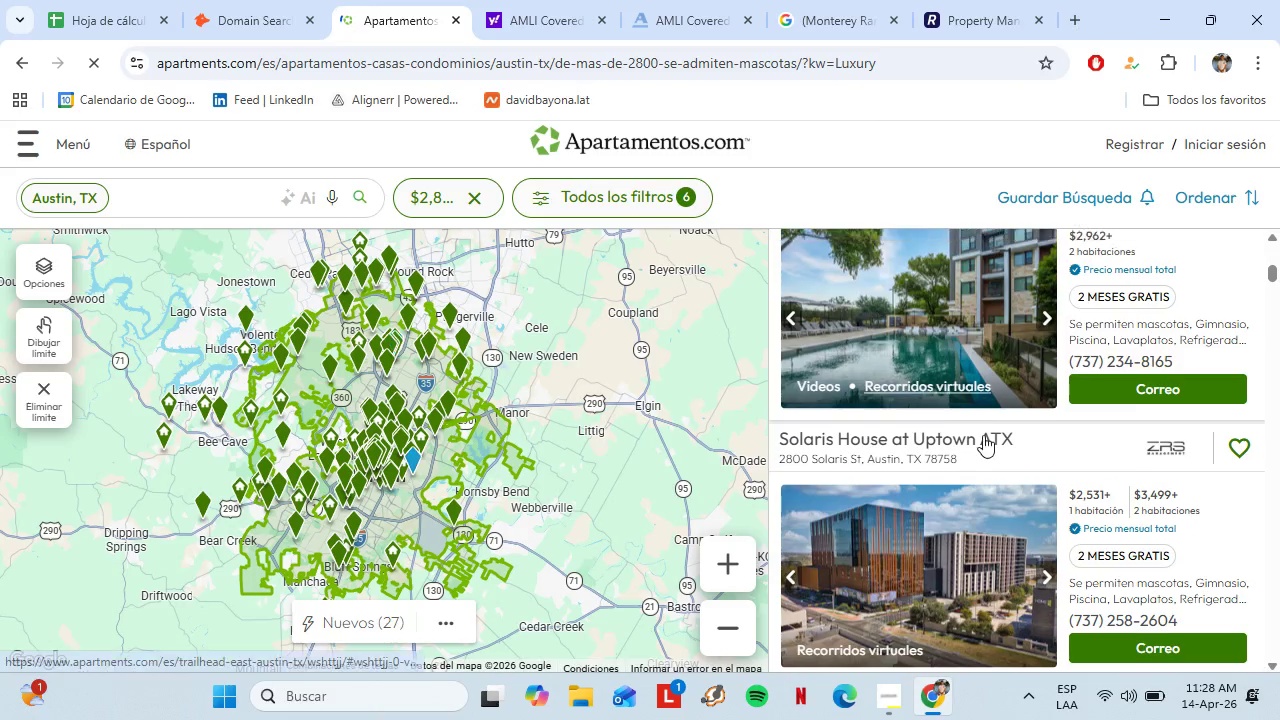 
scroll: coordinate [966, 455], scroll_direction: down, amount: 5.0
 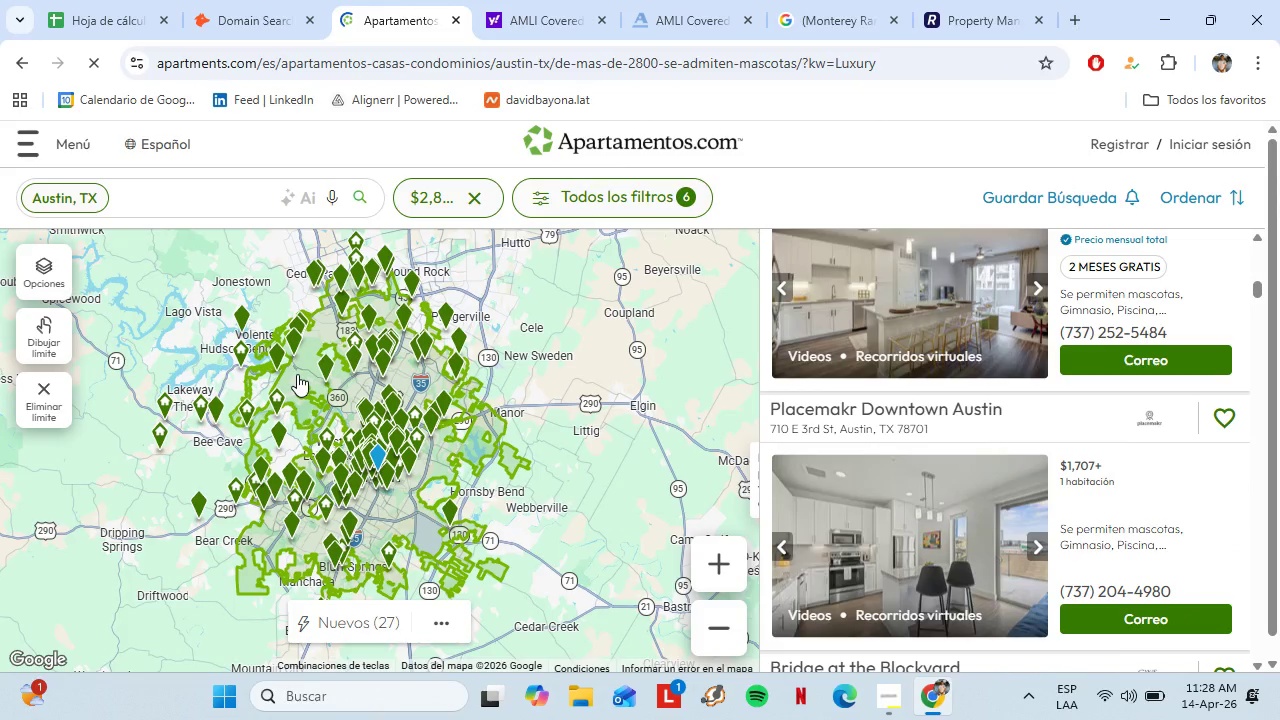 
left_click([54, 0])
 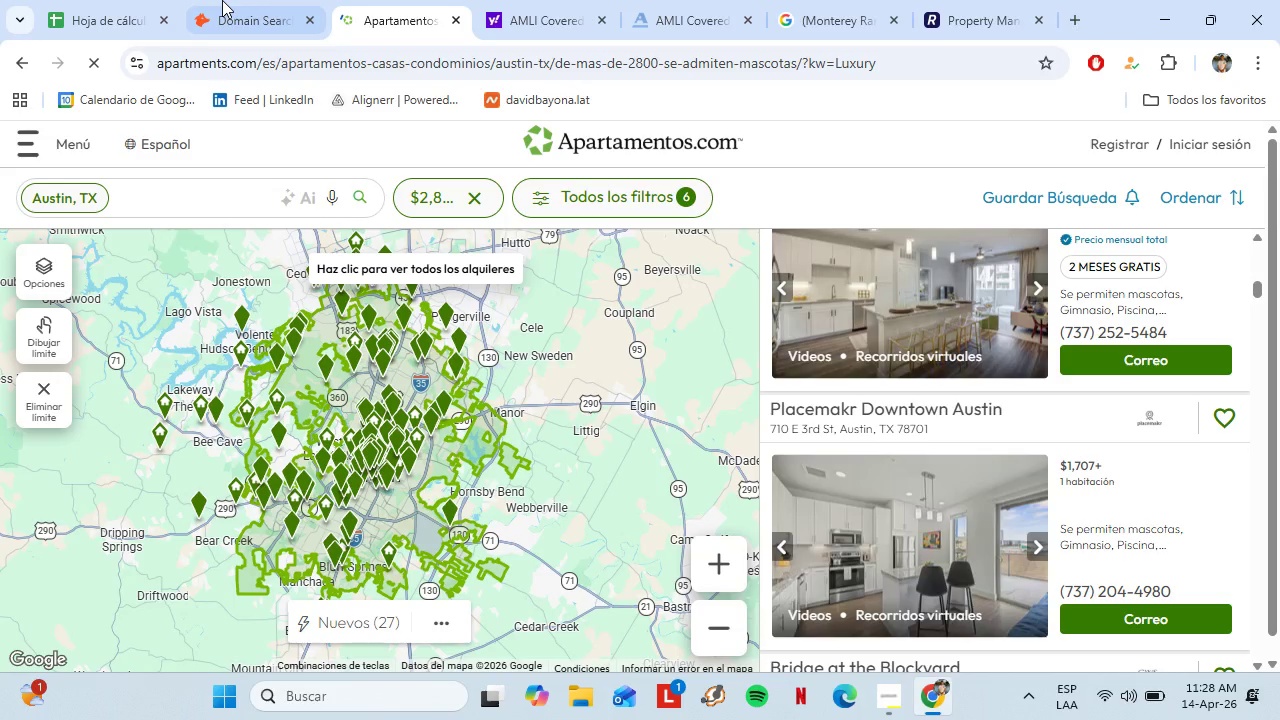 
scroll: coordinate [238, 493], scroll_direction: none, amount: 0.0
 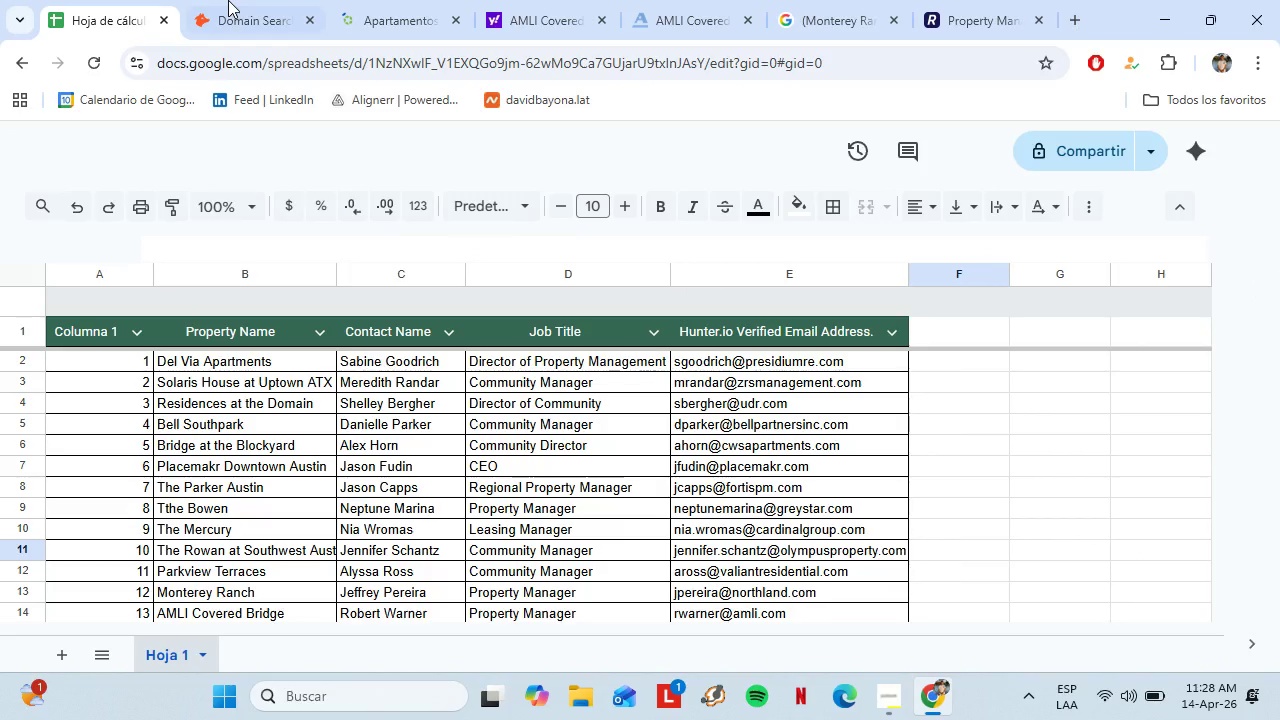 
left_click([363, 0])
 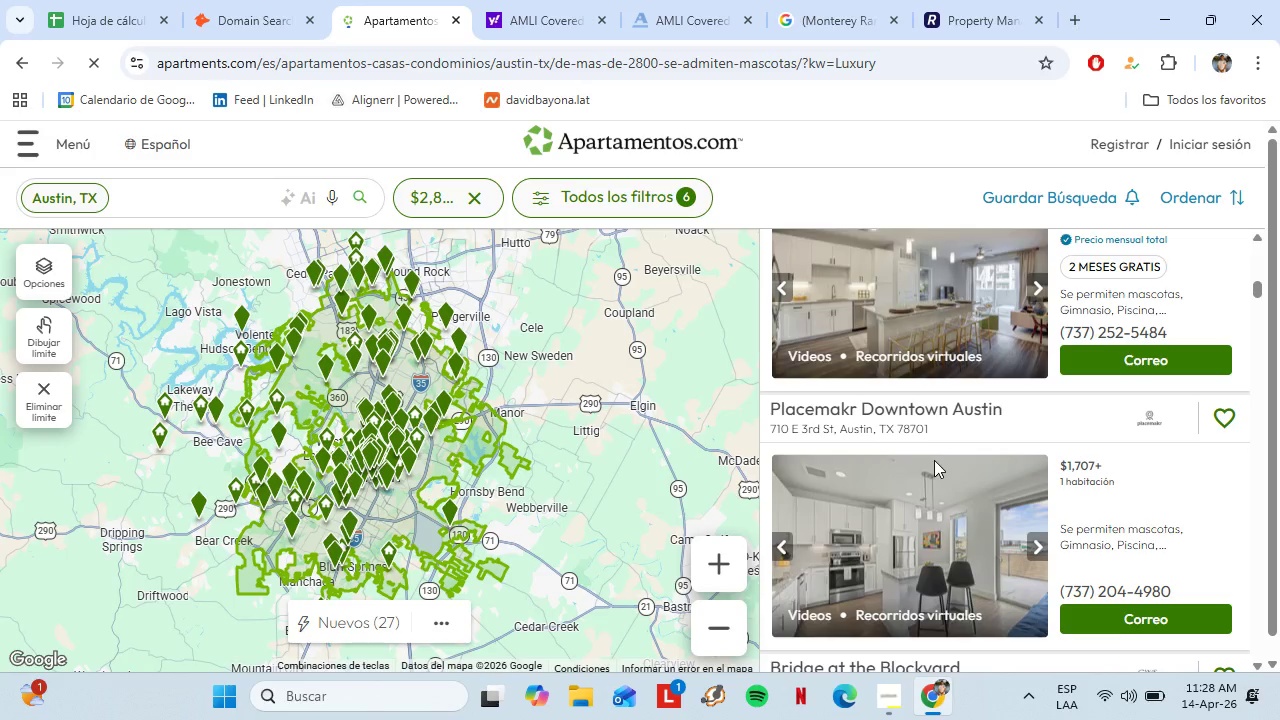 
scroll: coordinate [942, 476], scroll_direction: down, amount: 4.0
 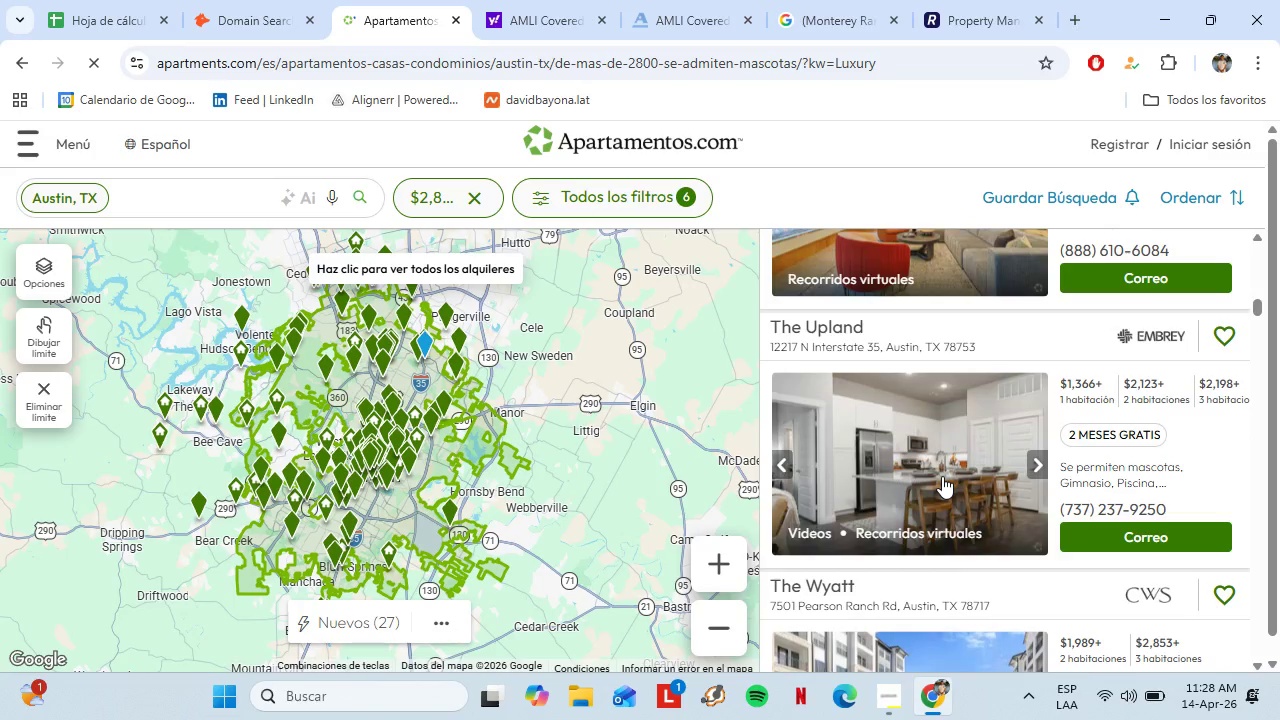 
left_click([85, 0])
 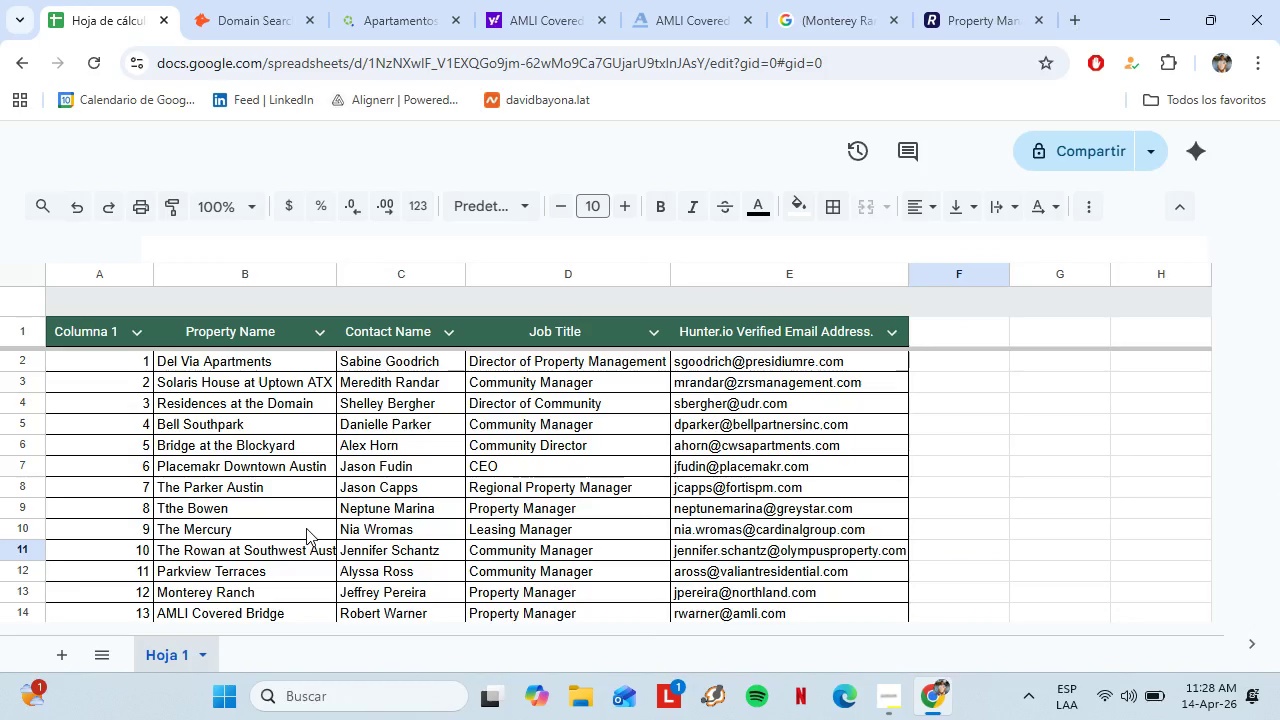 
scroll: coordinate [310, 540], scroll_direction: up, amount: 1.0
 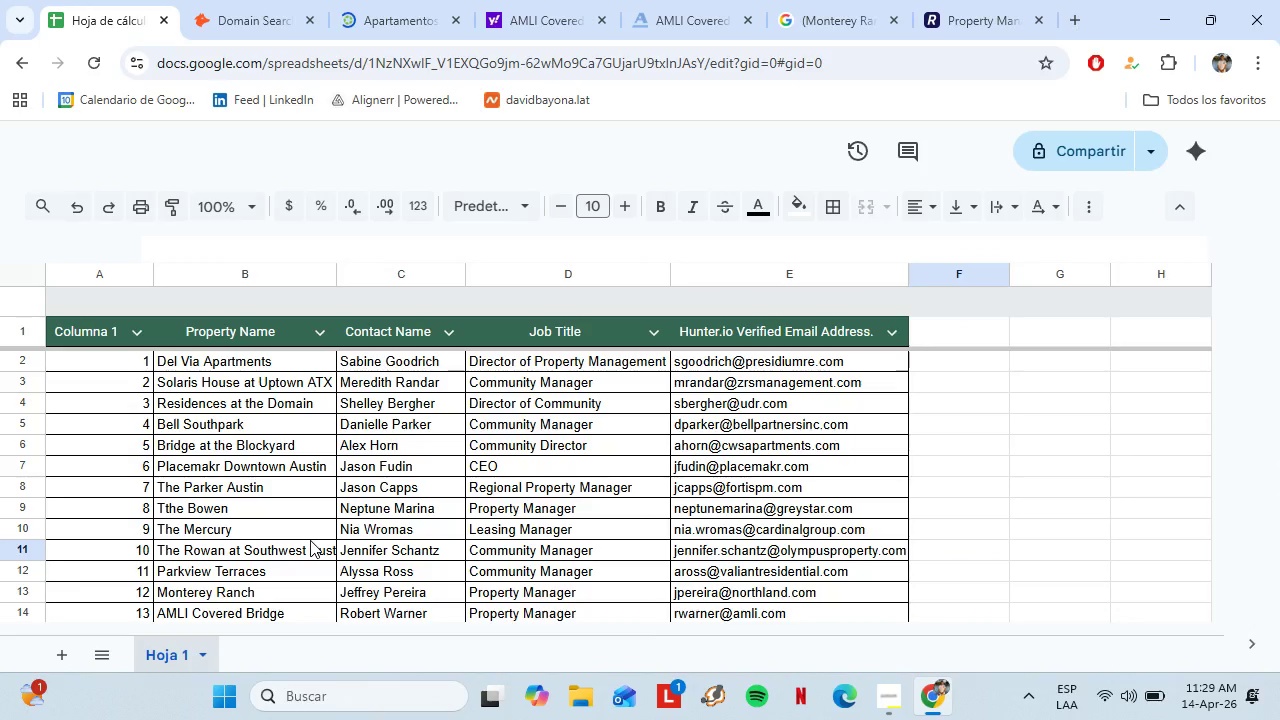 
scroll: coordinate [266, 503], scroll_direction: down, amount: 3.0
 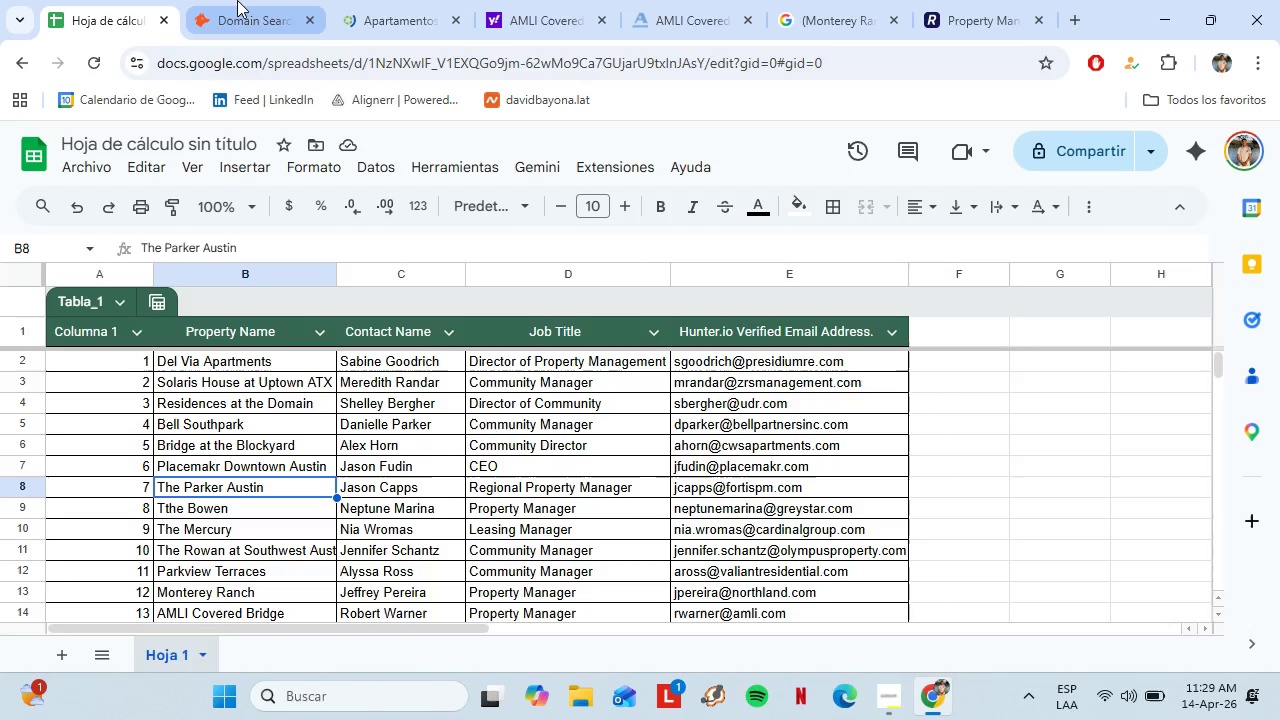 
left_click([237, 0])
 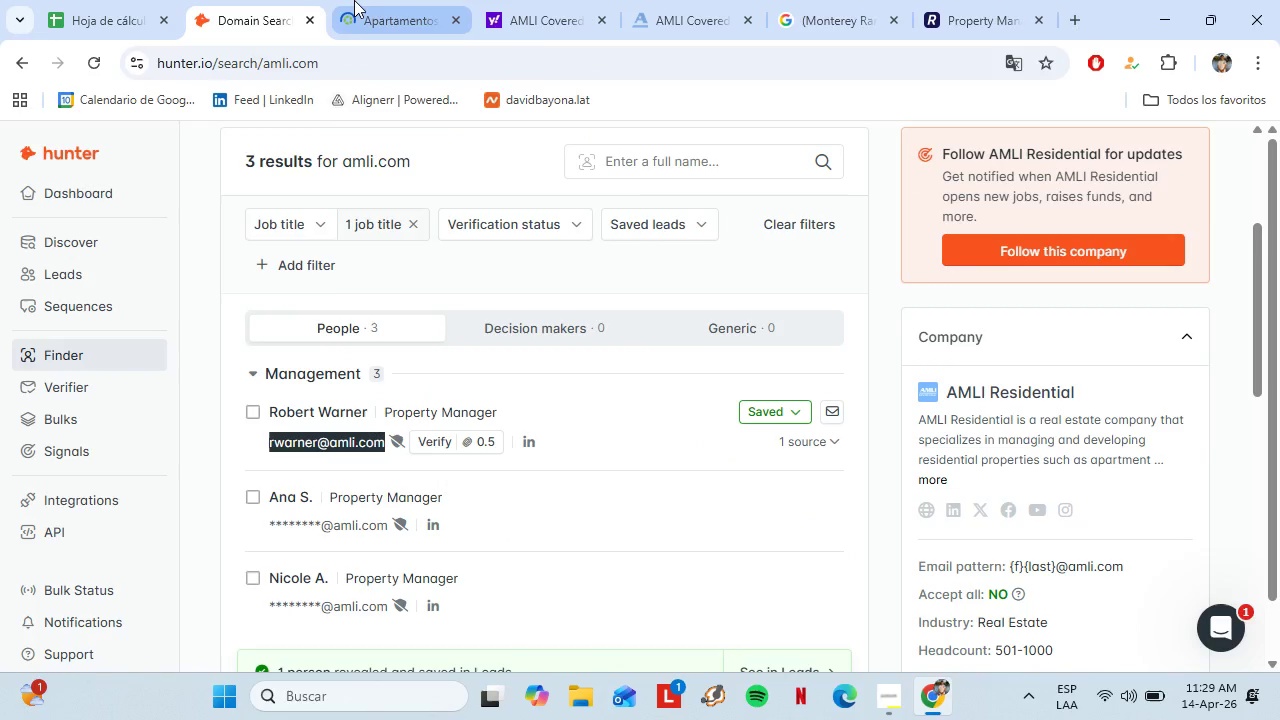 
mouse_move([314, 0])
 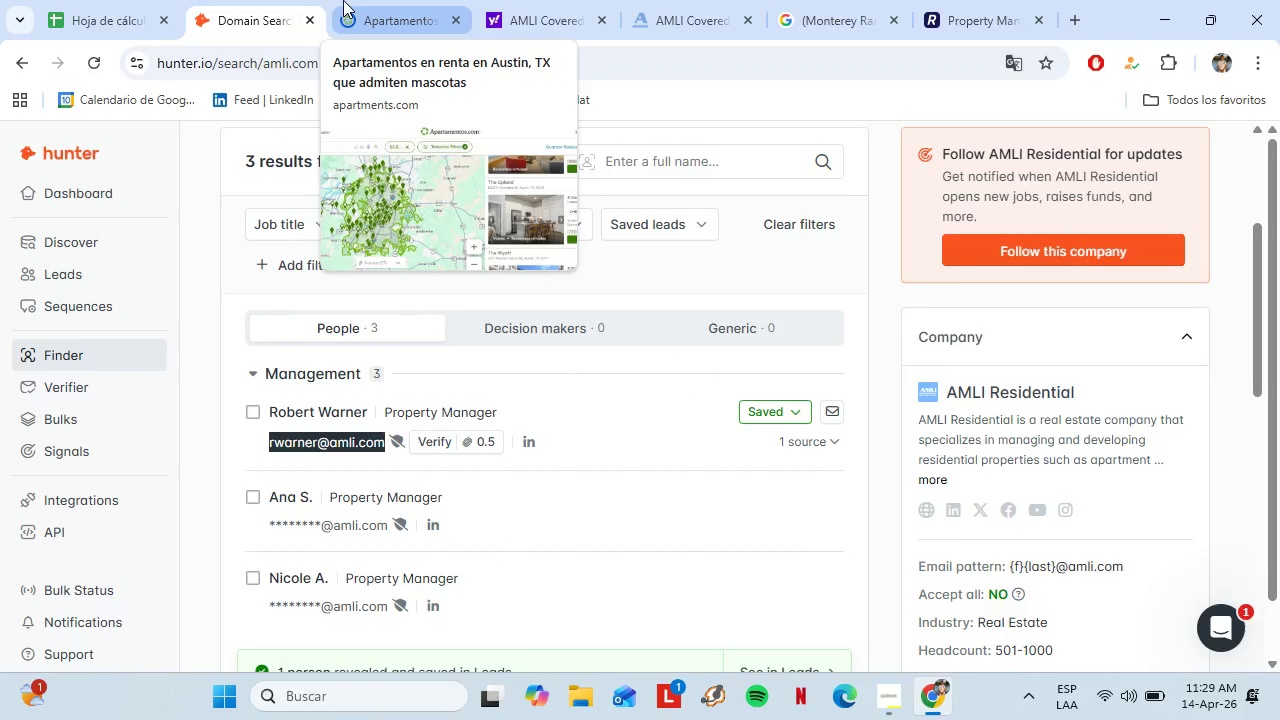 
left_click([68, 0])
 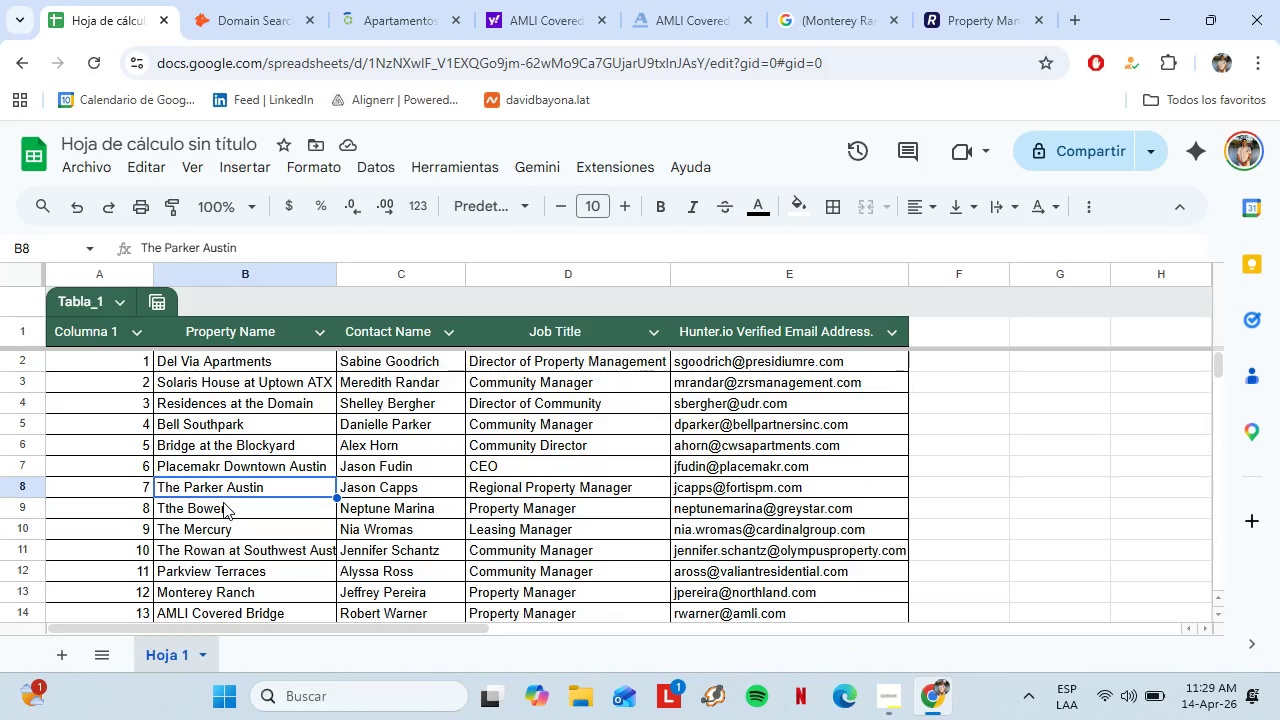 
scroll: coordinate [223, 502], scroll_direction: down, amount: 1.0
 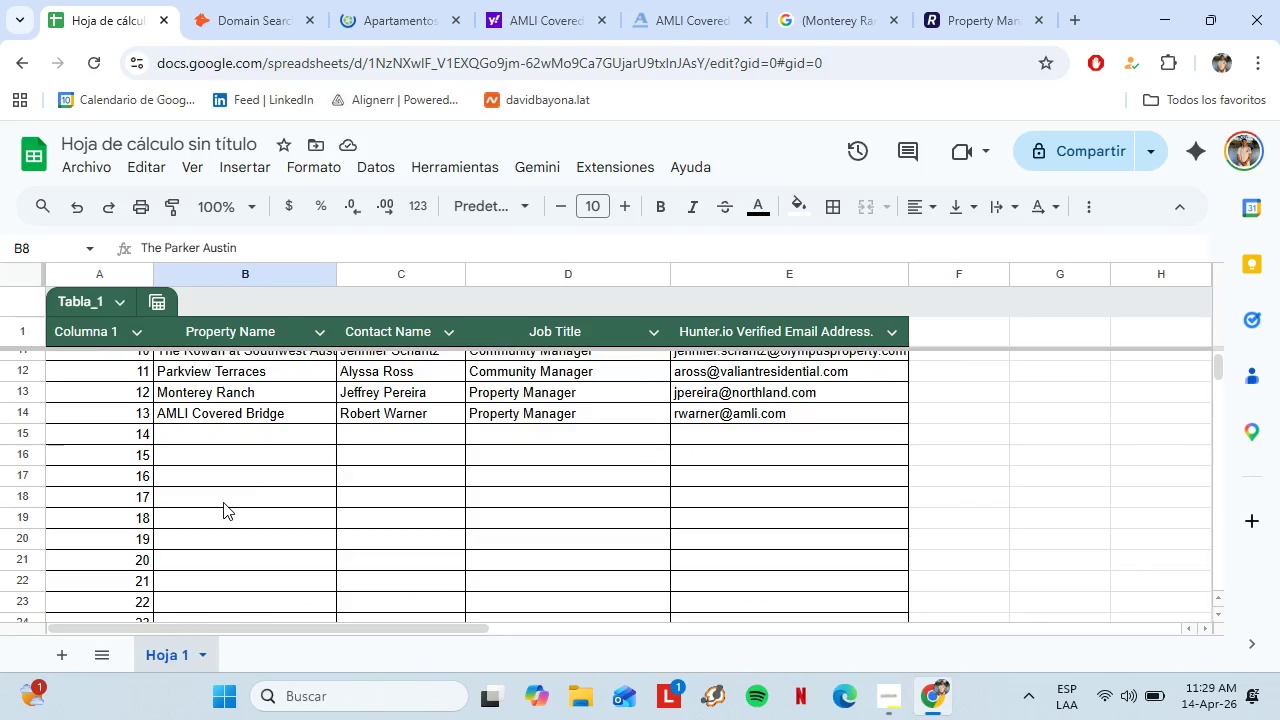 
wait(5.42)
 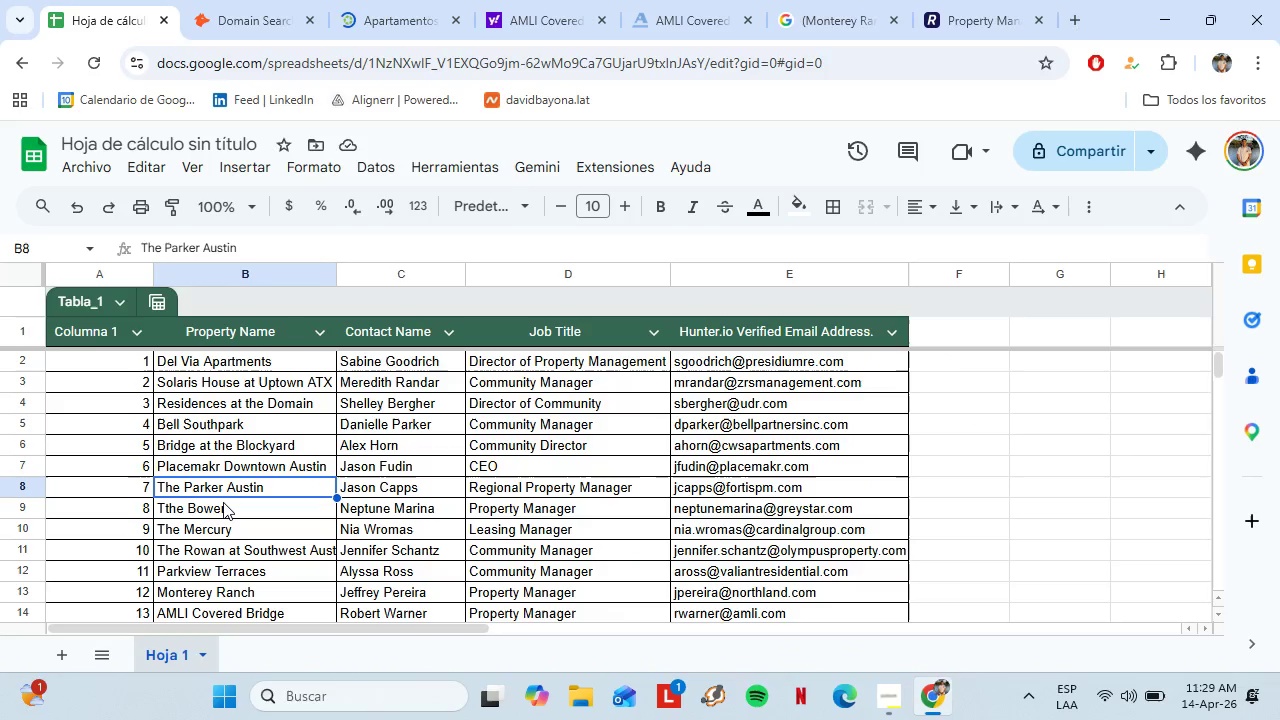 
scroll: coordinate [247, 425], scroll_direction: up, amount: 3.0
 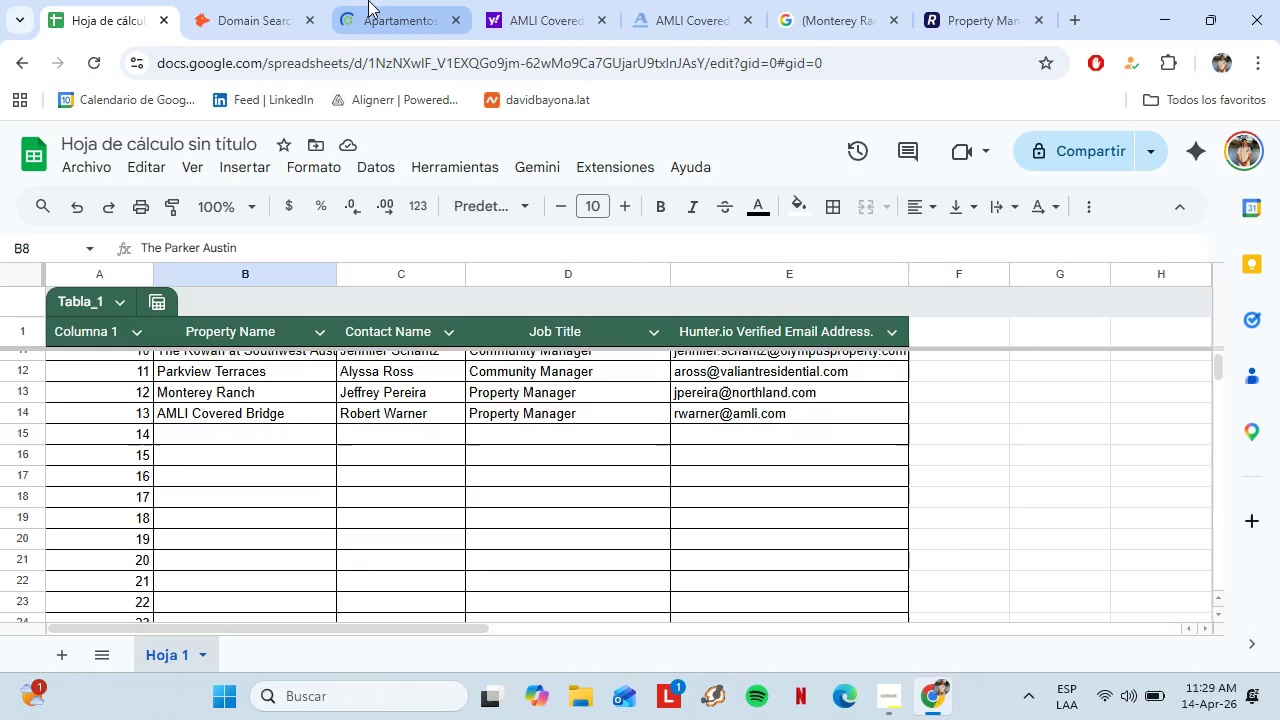 
left_click([368, 0])
 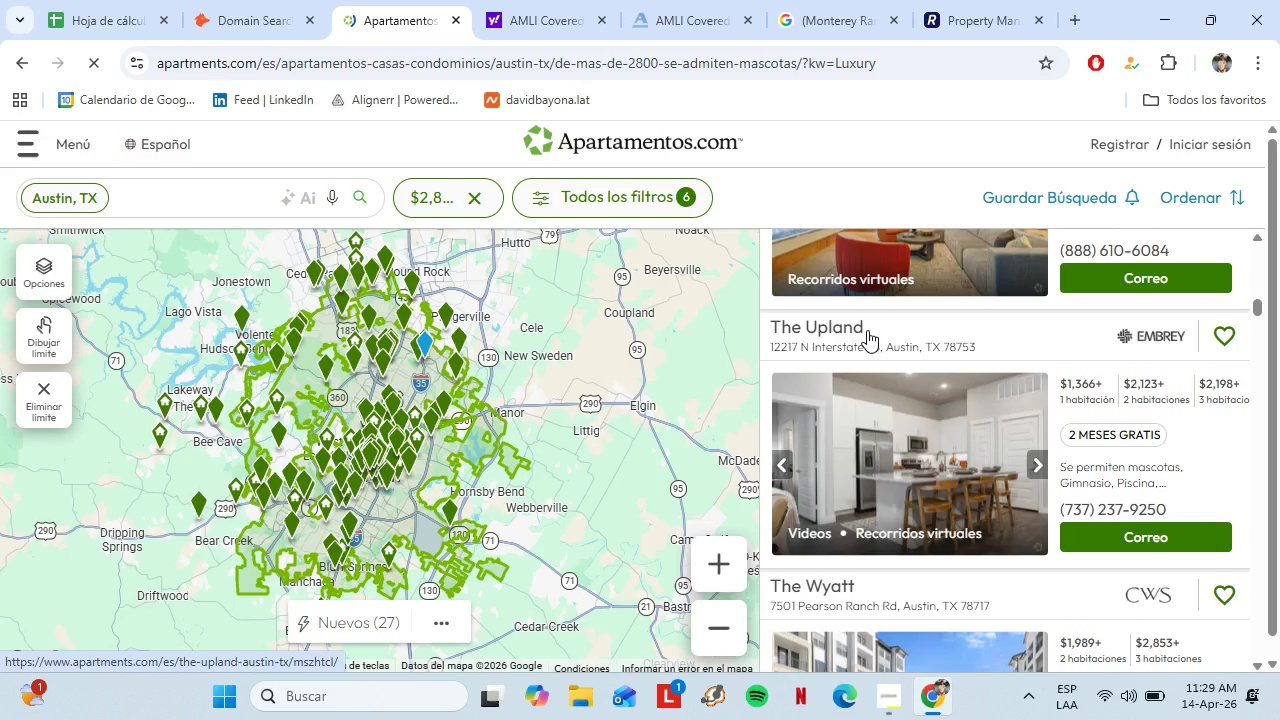 
left_click_drag(start_coordinate=[866, 330], to_coordinate=[804, 330])
 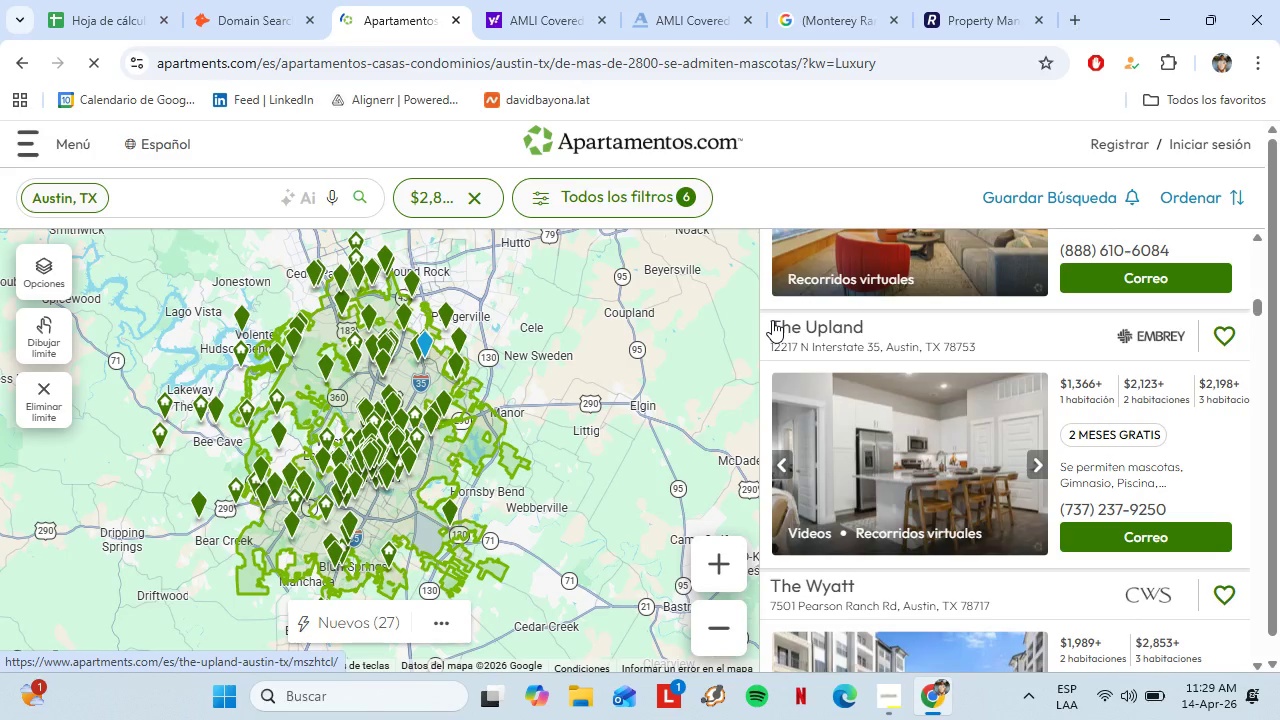 
left_click_drag(start_coordinate=[772, 320], to_coordinate=[788, 323])
 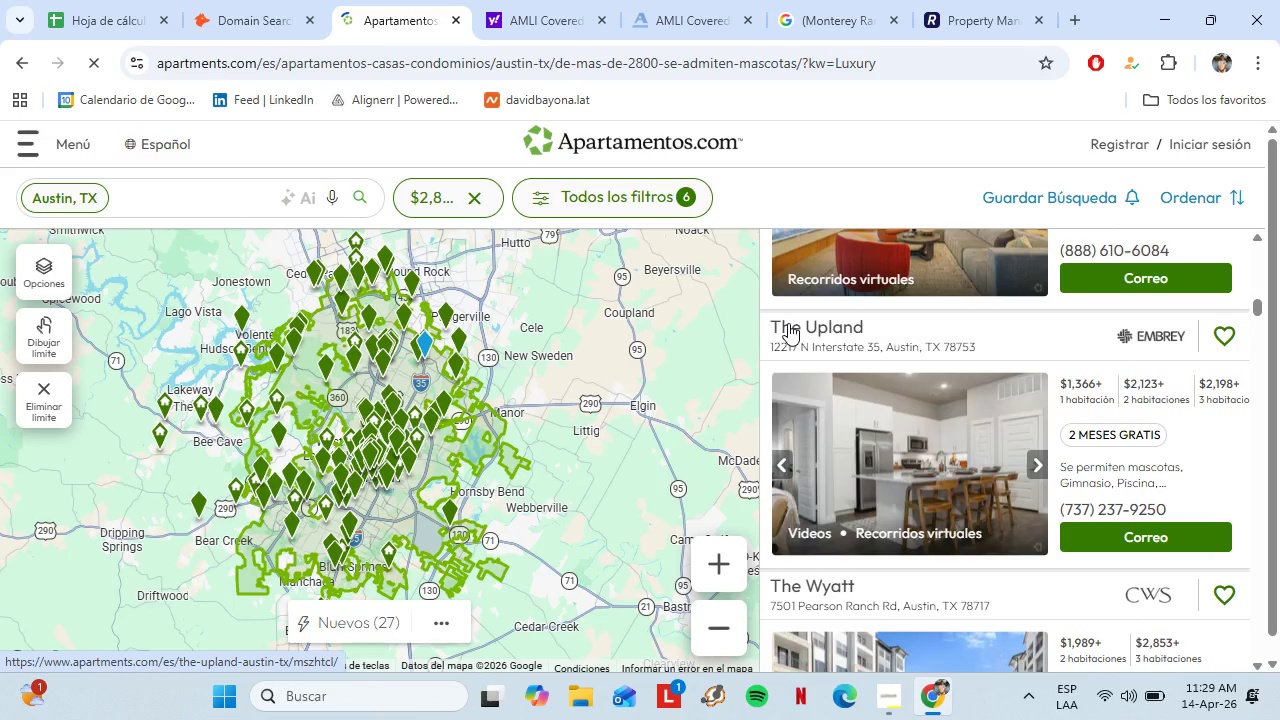 
left_click([794, 323])
 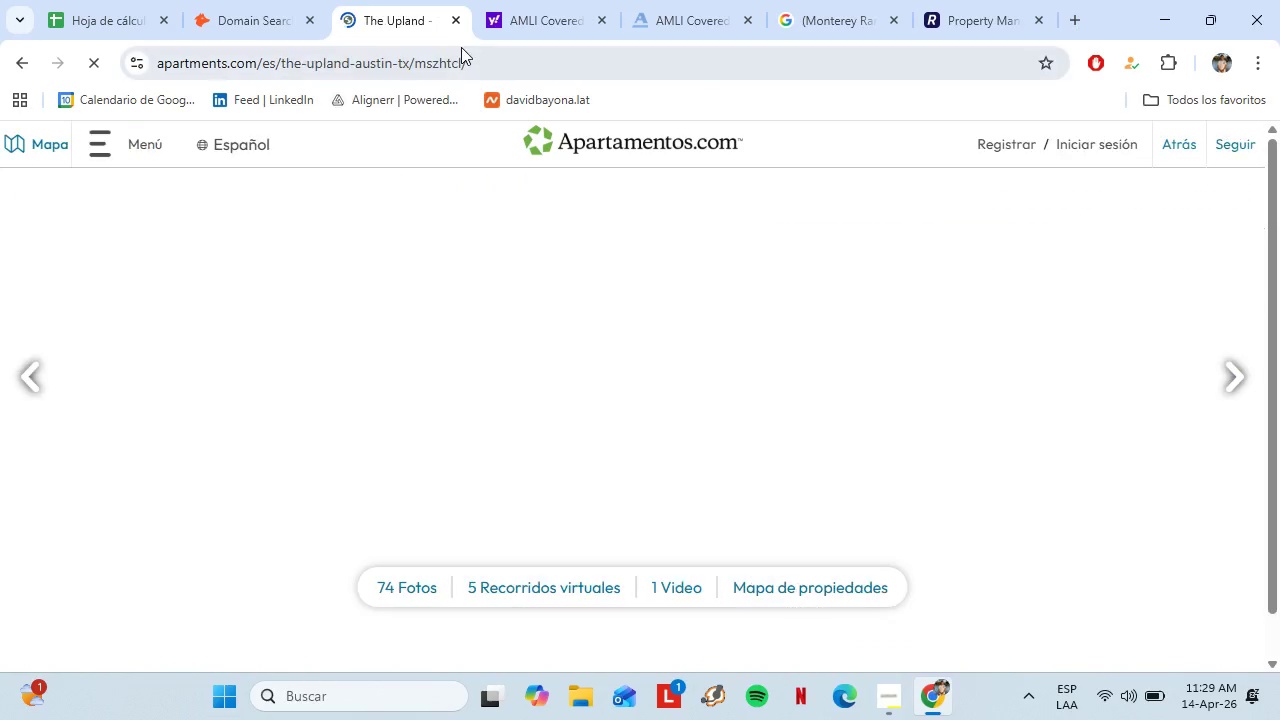 
wait(8.58)
 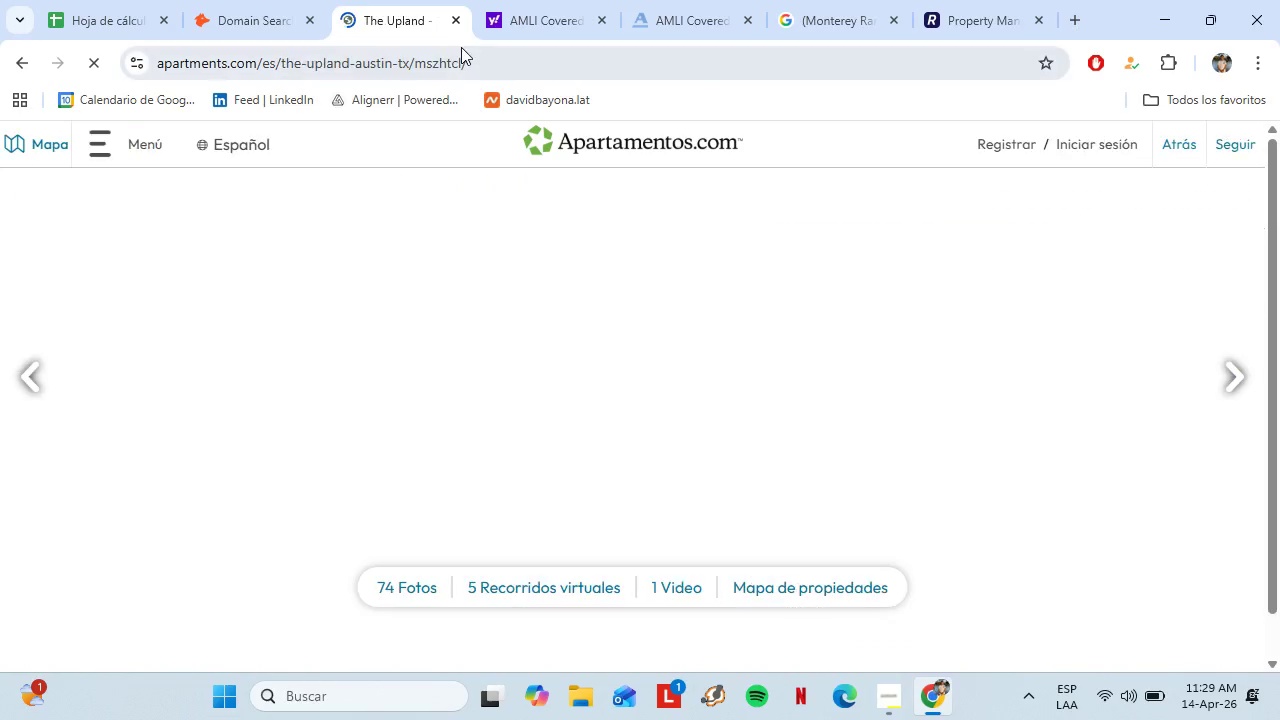 
scroll: coordinate [406, 491], scroll_direction: down, amount: 3.0
 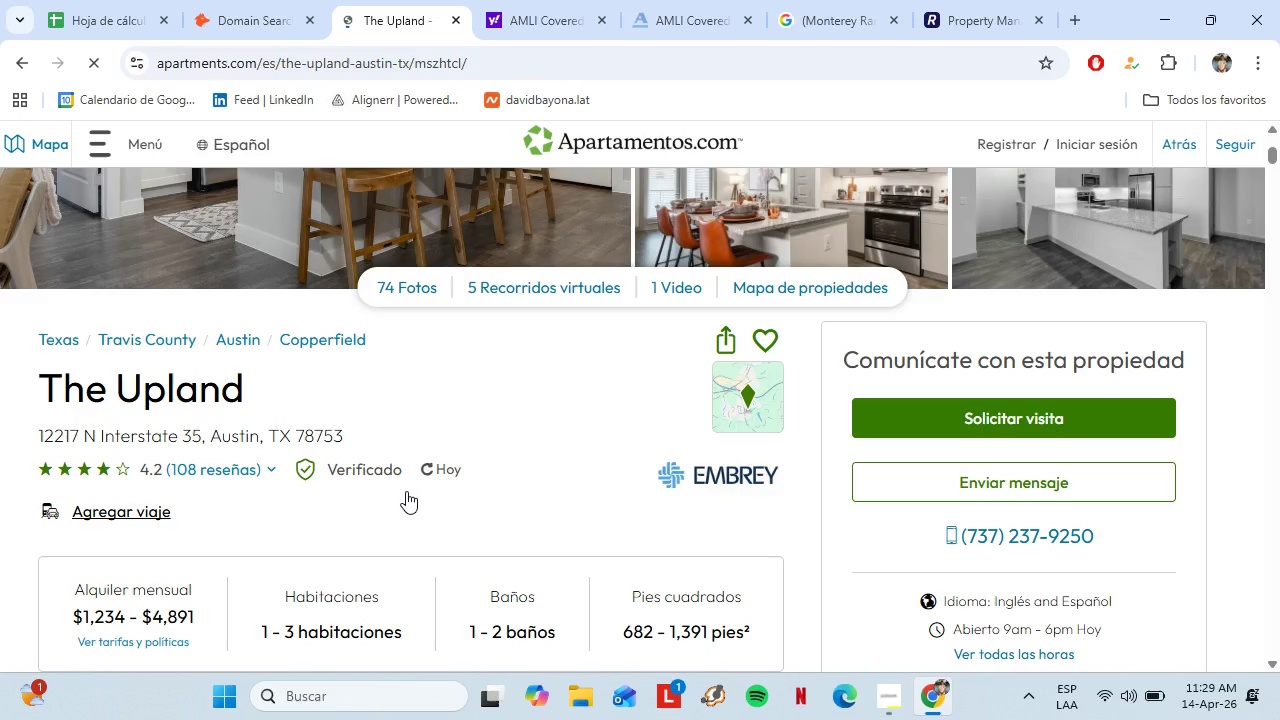 
left_click_drag(start_coordinate=[247, 390], to_coordinate=[17, 391])
 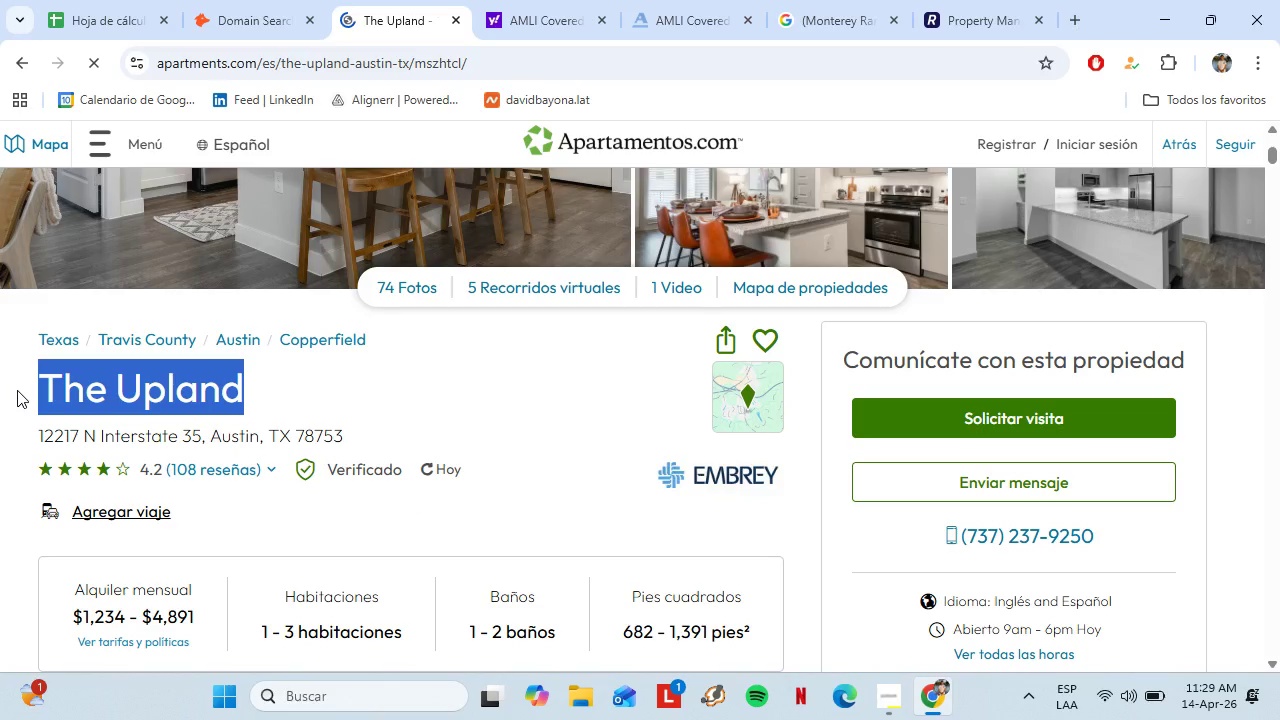 
key(Control+C)
 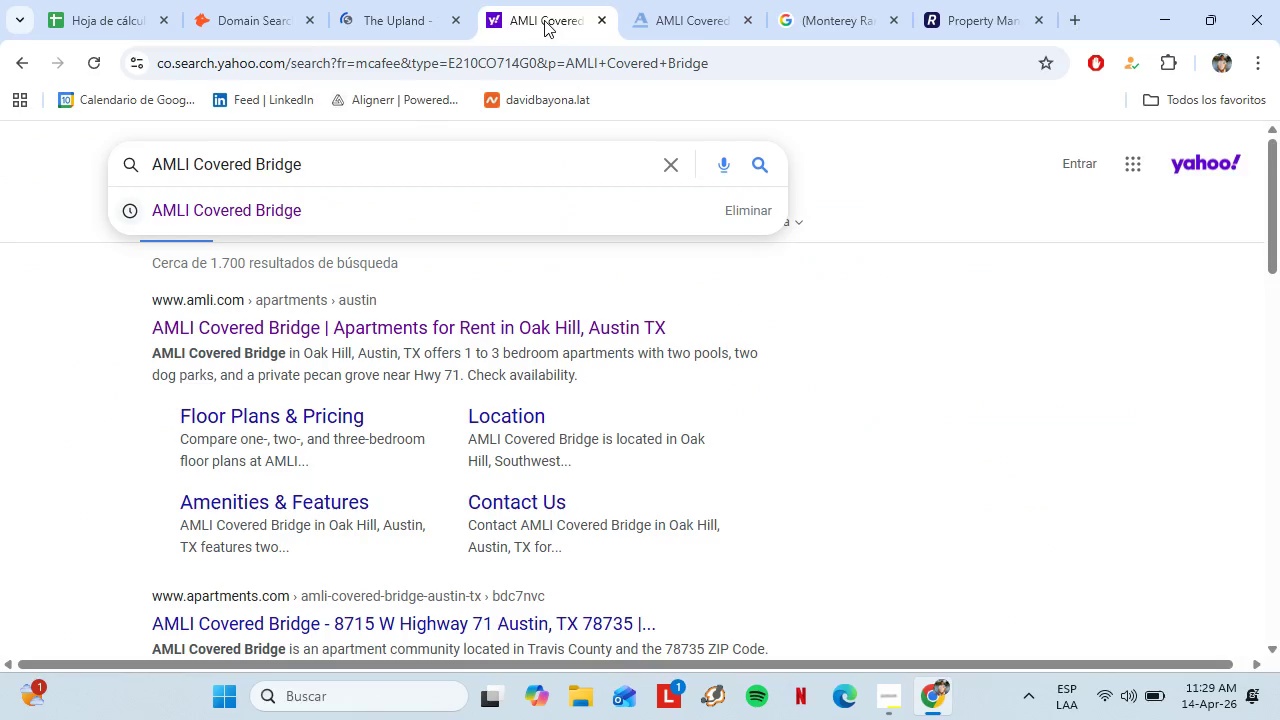 
double_click([486, 65])
 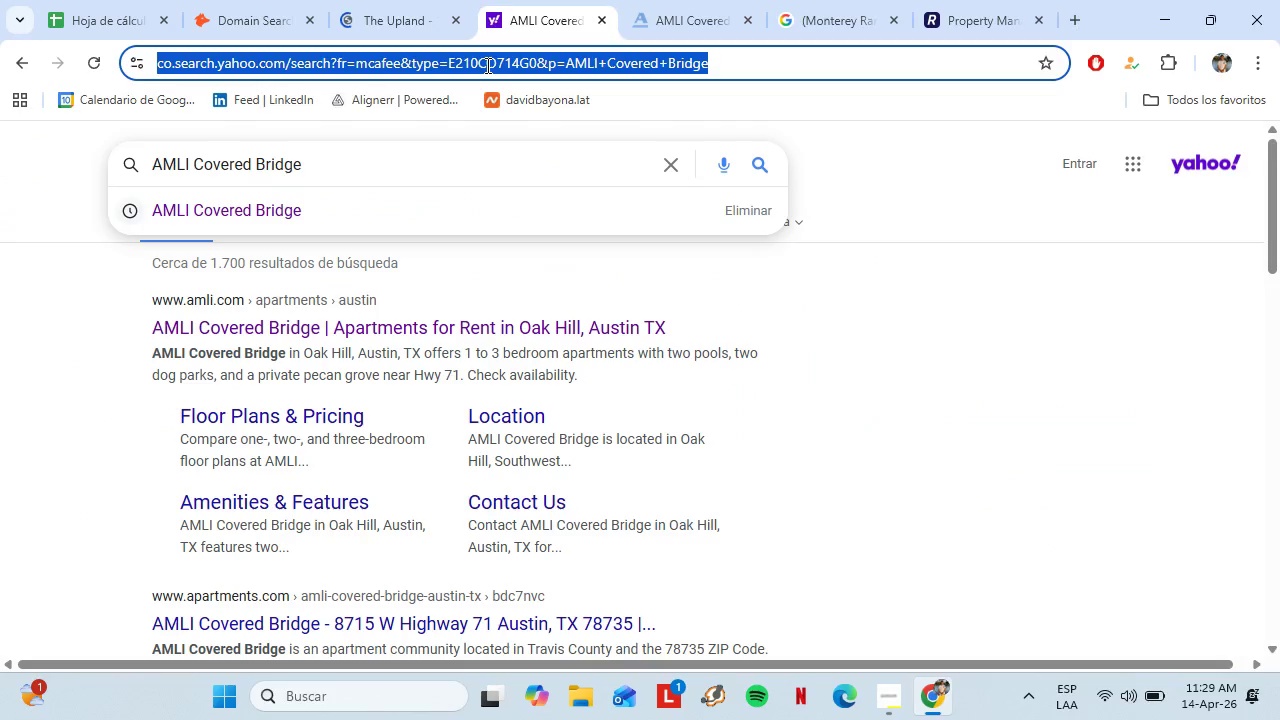 
key(Control+V)
 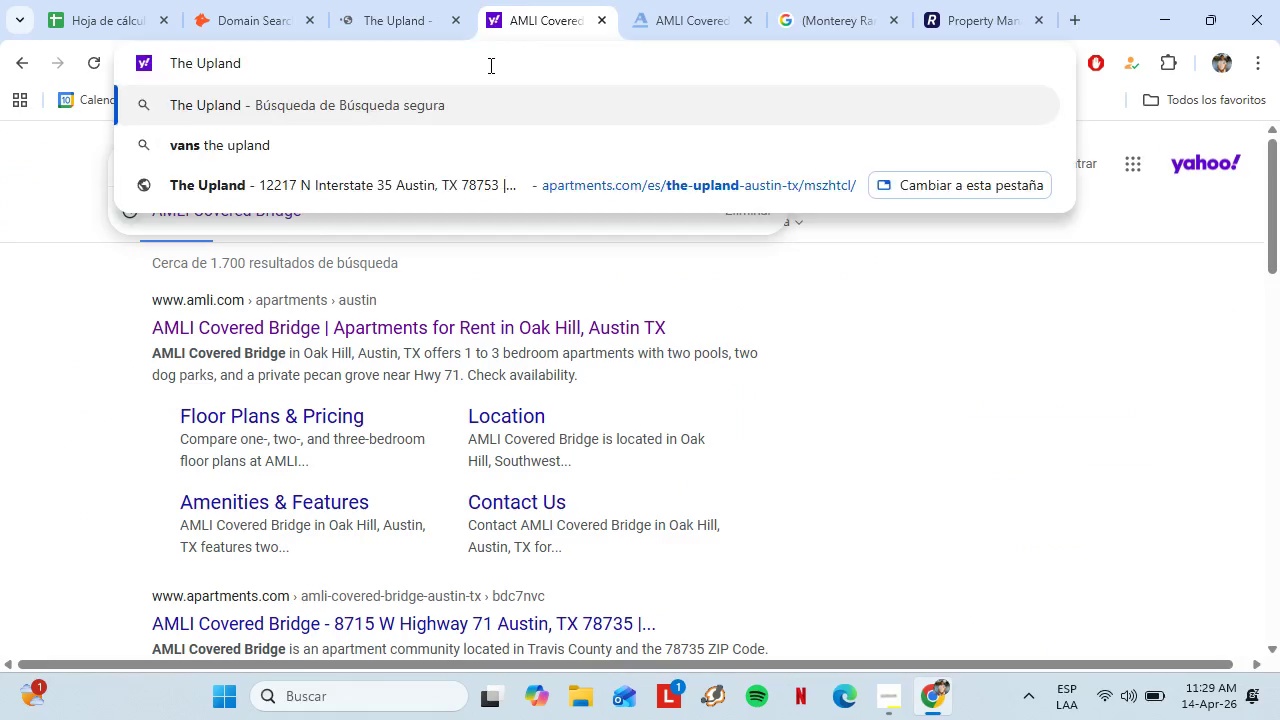 
key(Enter)
 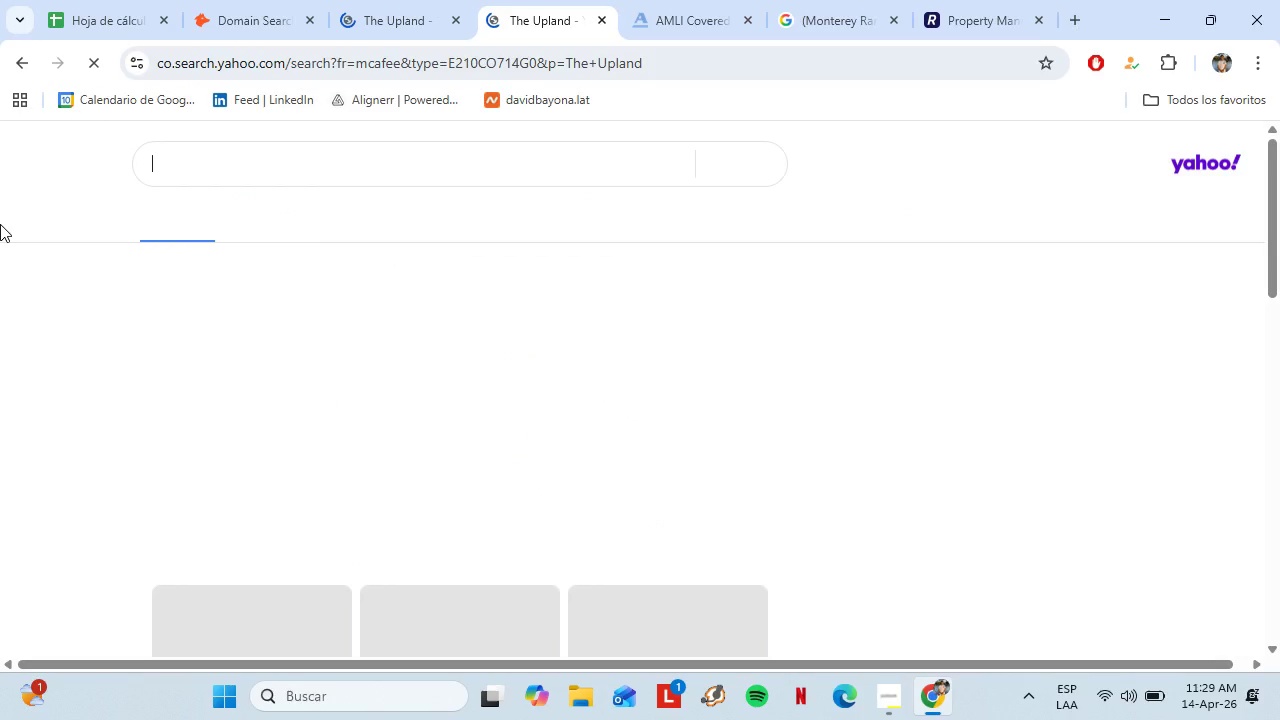 
wait(8.44)
 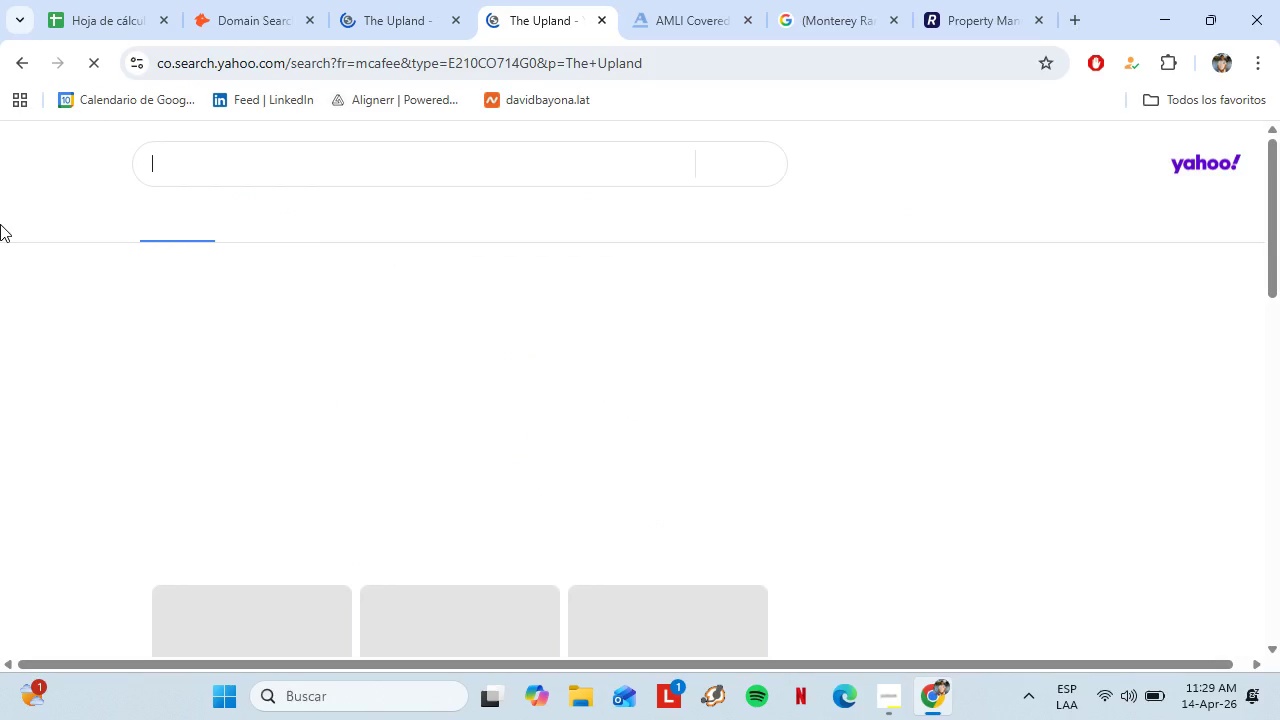 
scroll: coordinate [437, 346], scroll_direction: down, amount: 2.0
 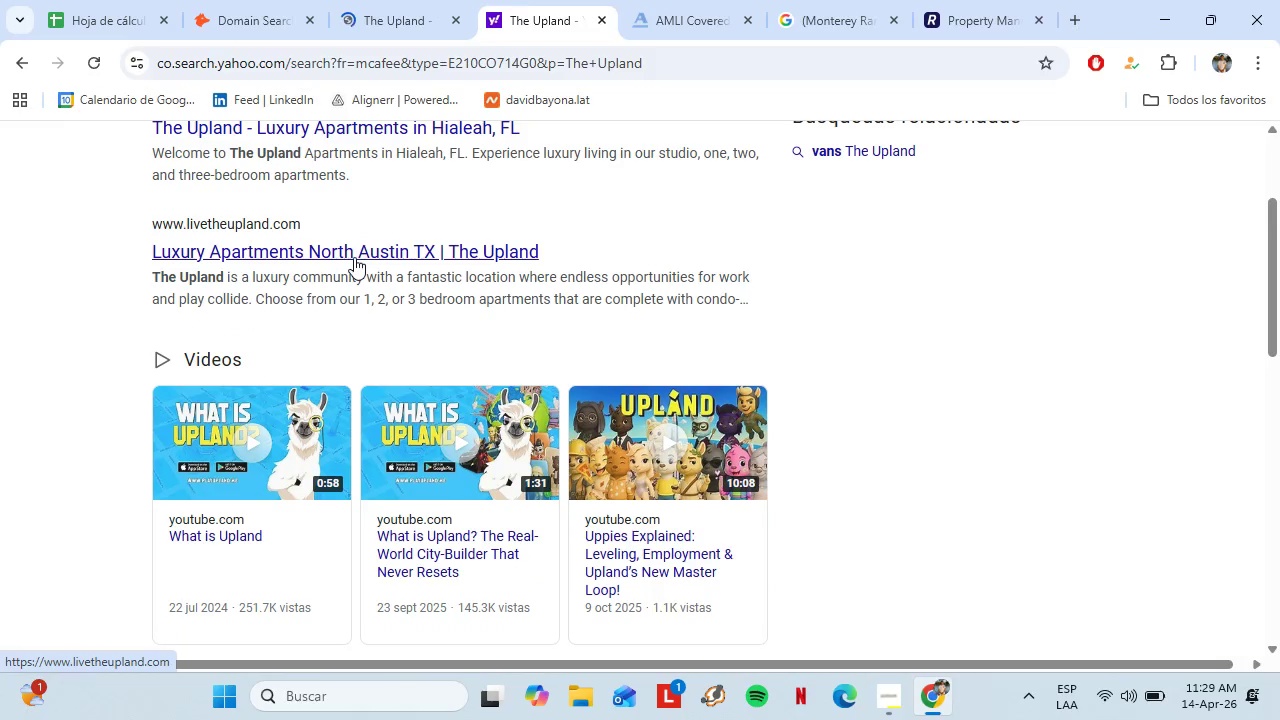 
left_click([332, 252])
 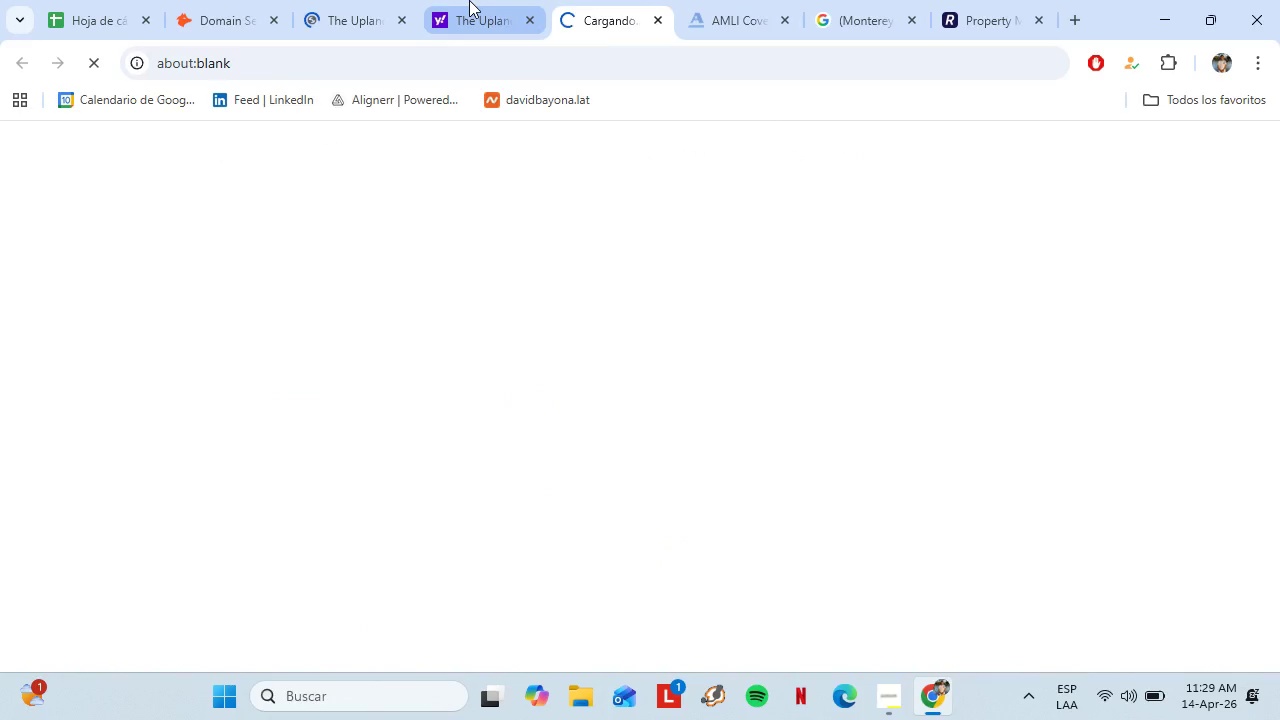 
left_click([469, 0])
 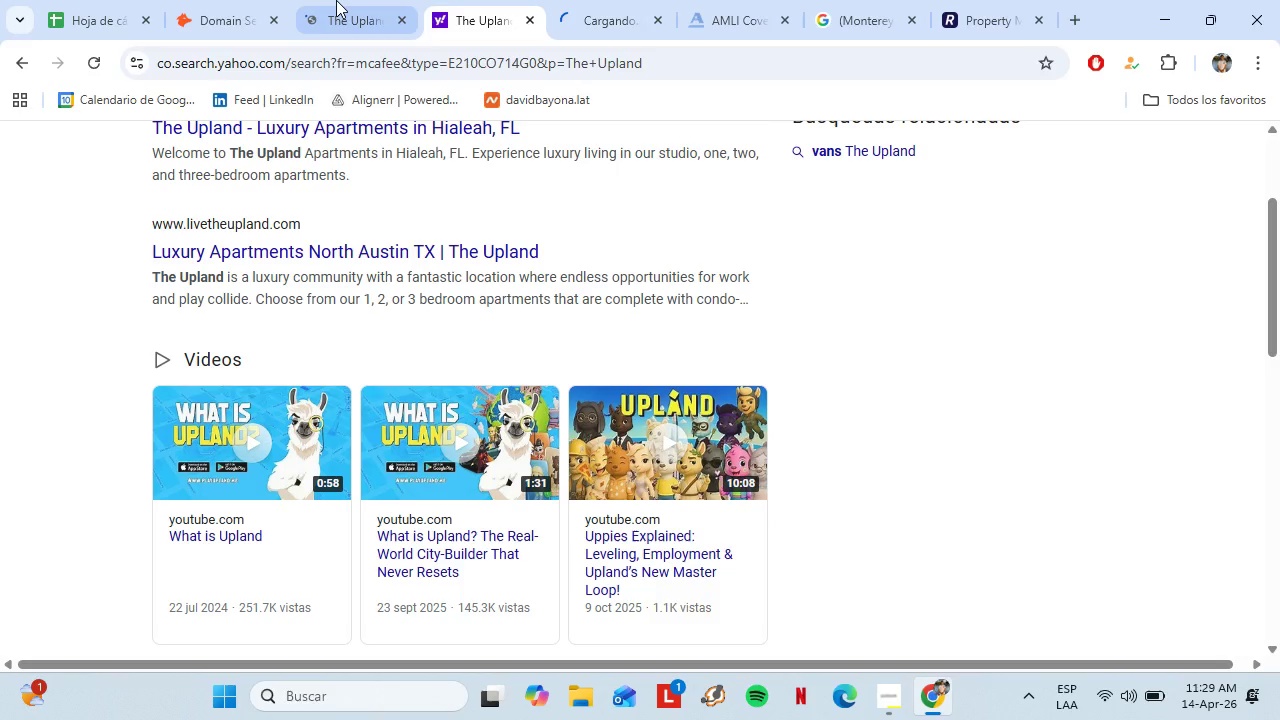 
left_click([326, 0])
 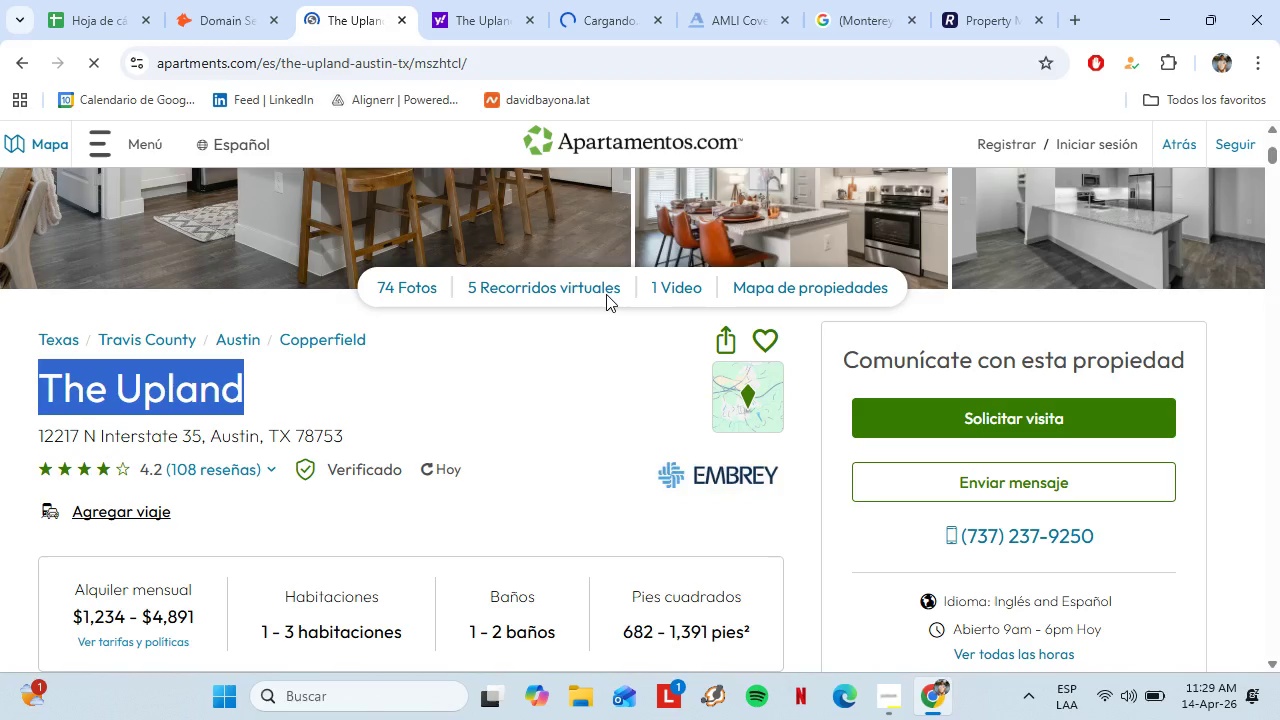 
left_click([471, 0])
 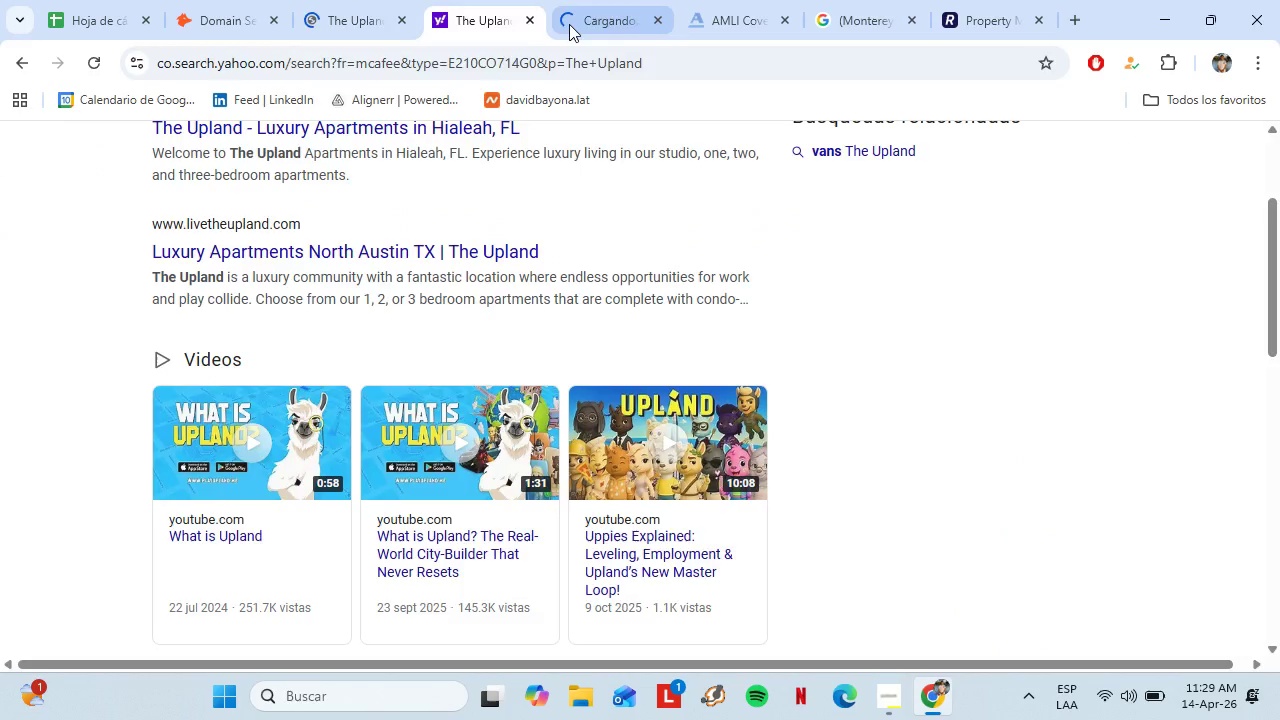 
left_click([570, 24])
 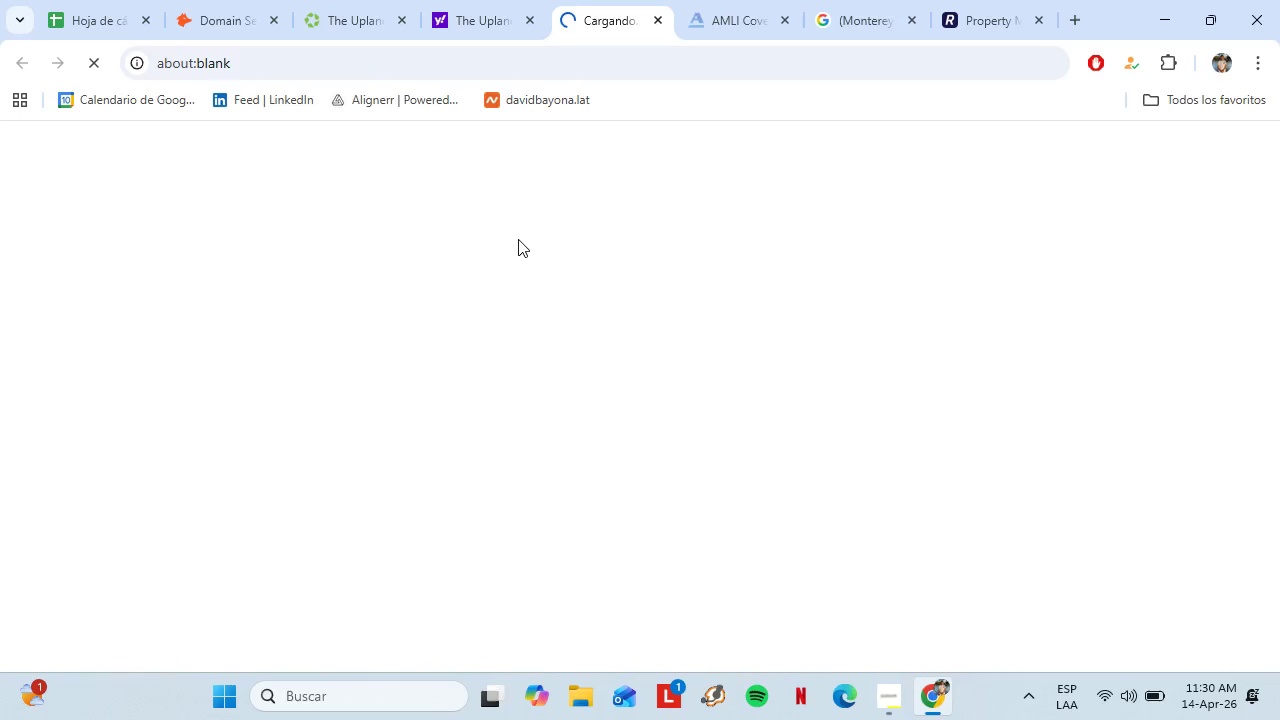 
wait(22.91)
 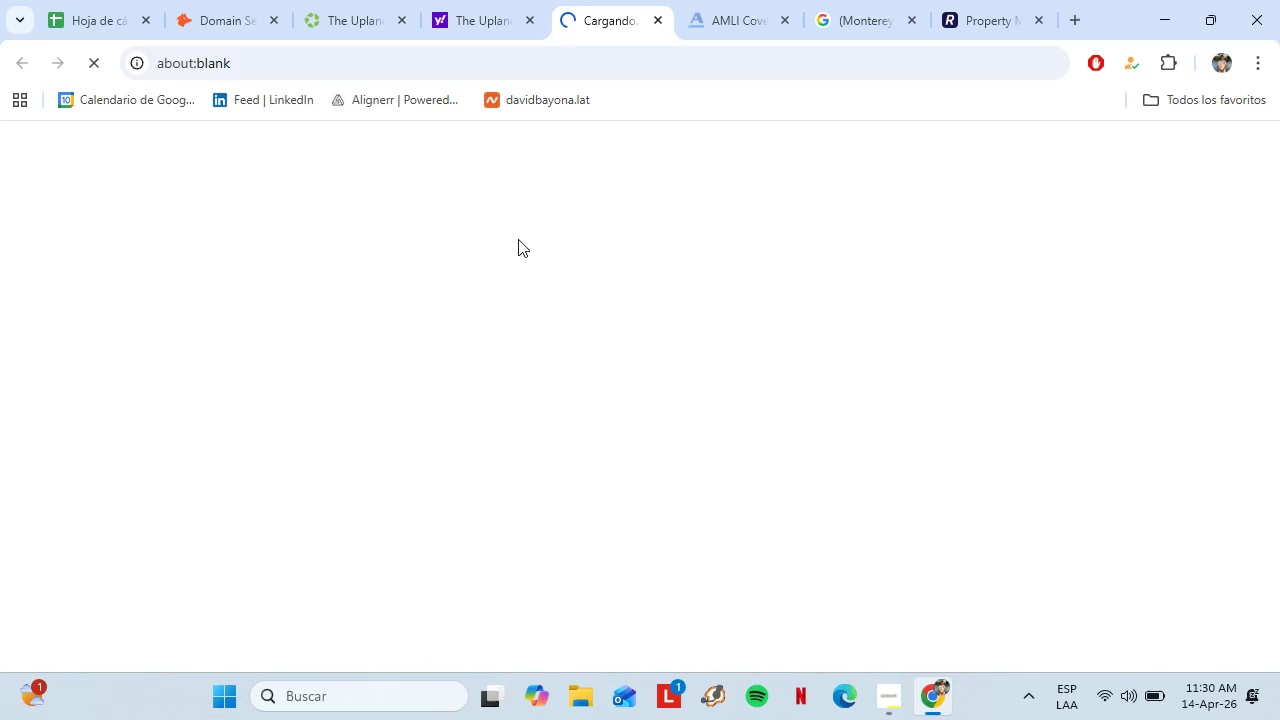 
scroll: coordinate [851, 354], scroll_direction: down, amount: 10.0
 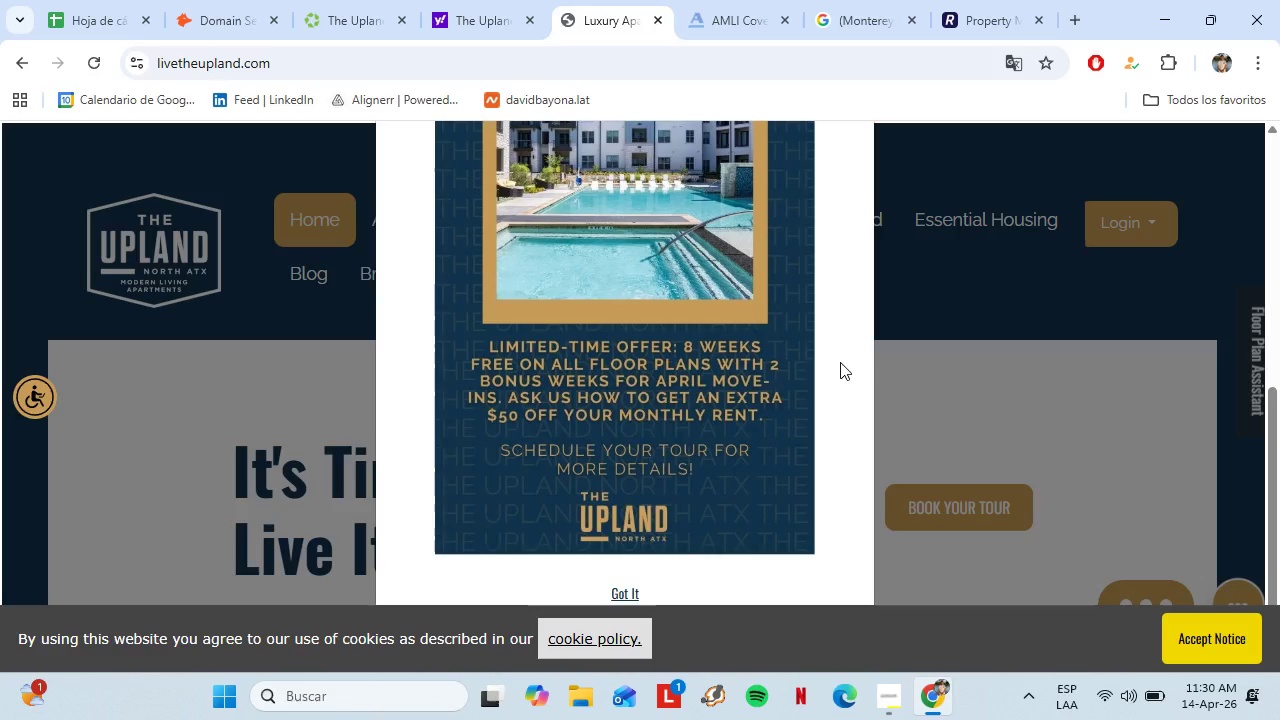 
scroll: coordinate [828, 337], scroll_direction: up, amount: 6.0
 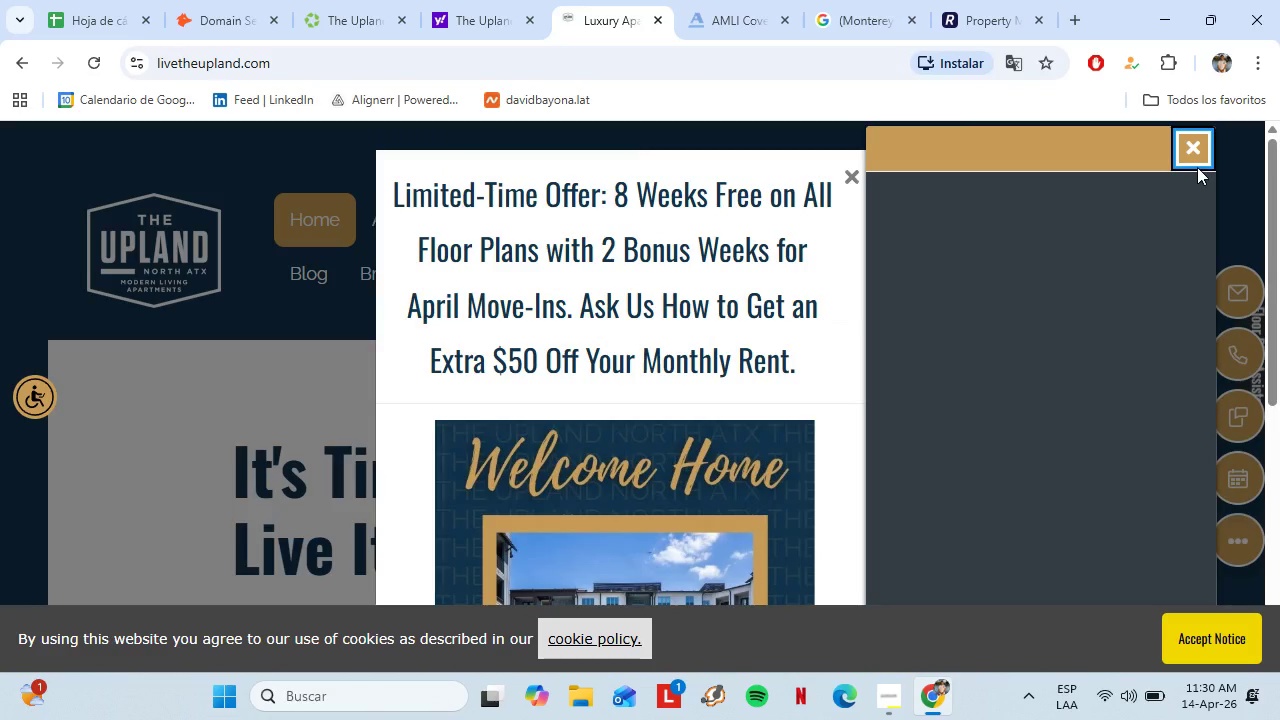 
double_click([1180, 144])
 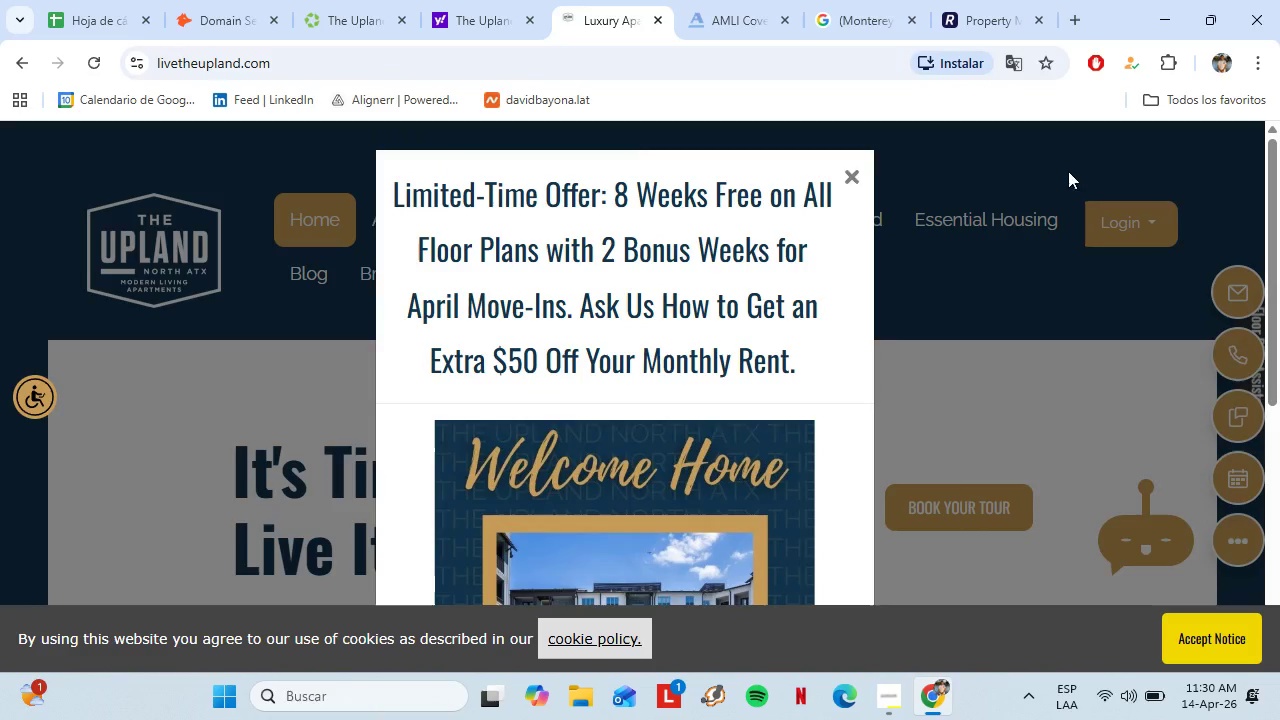 
left_click([847, 168])
 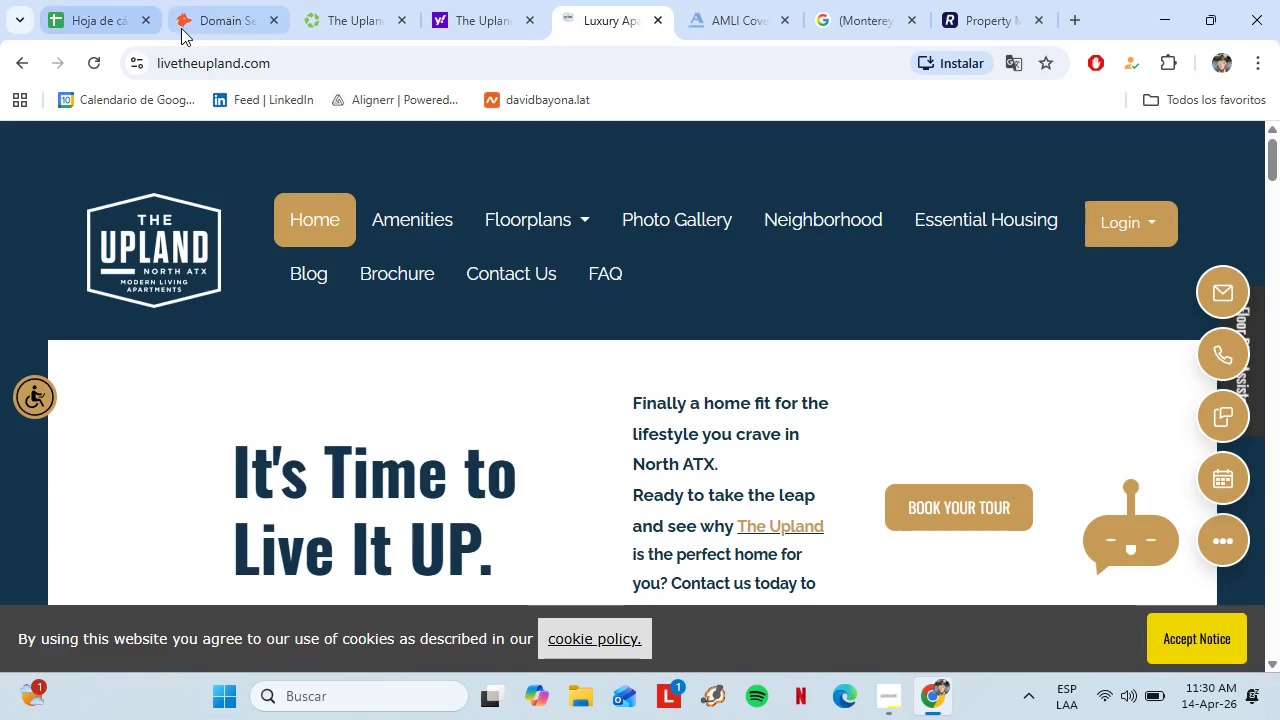 
left_click([196, 54])
 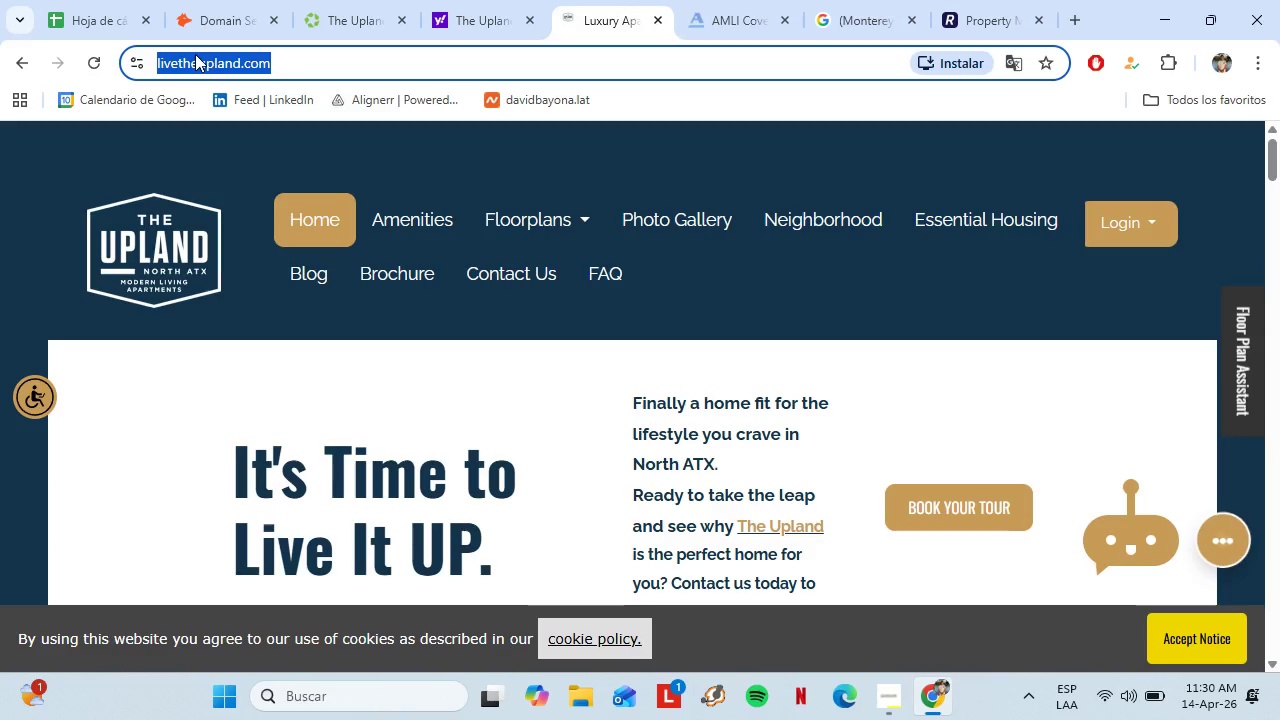 
key(Control+C)
 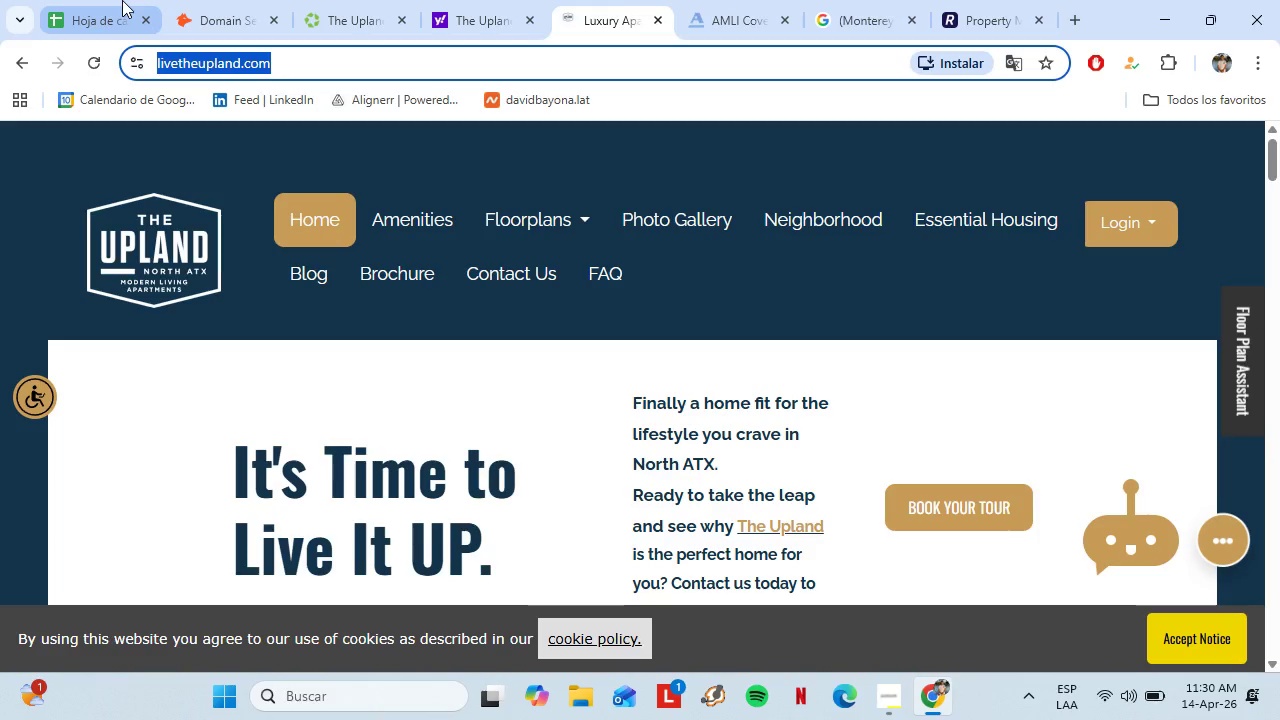 
left_click([122, 0])
 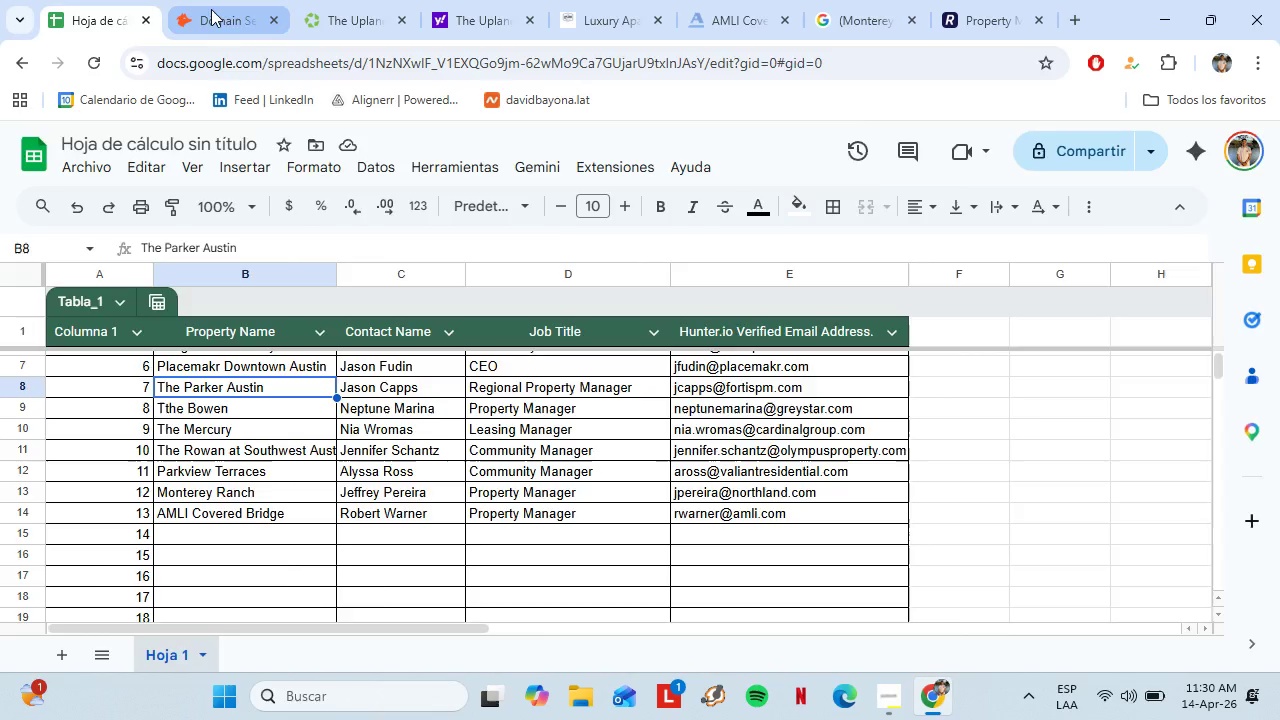 
left_click([211, 8])
 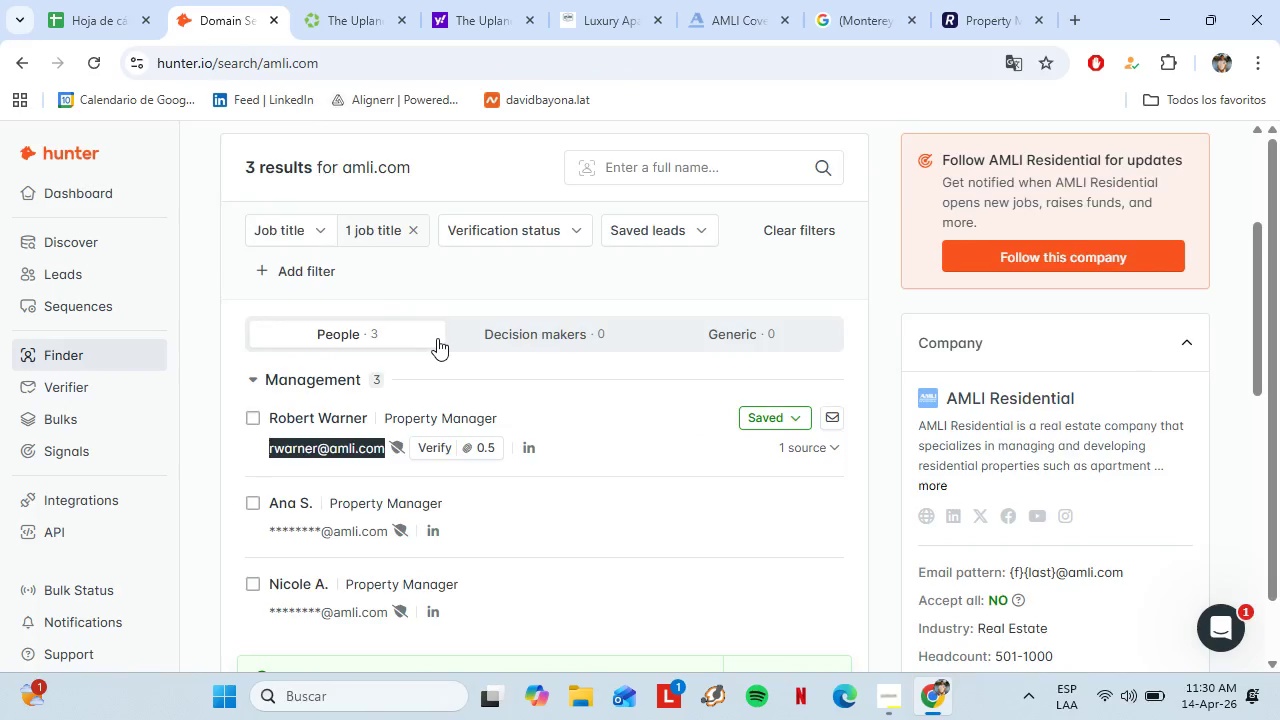 
scroll: coordinate [437, 338], scroll_direction: up, amount: 5.0
 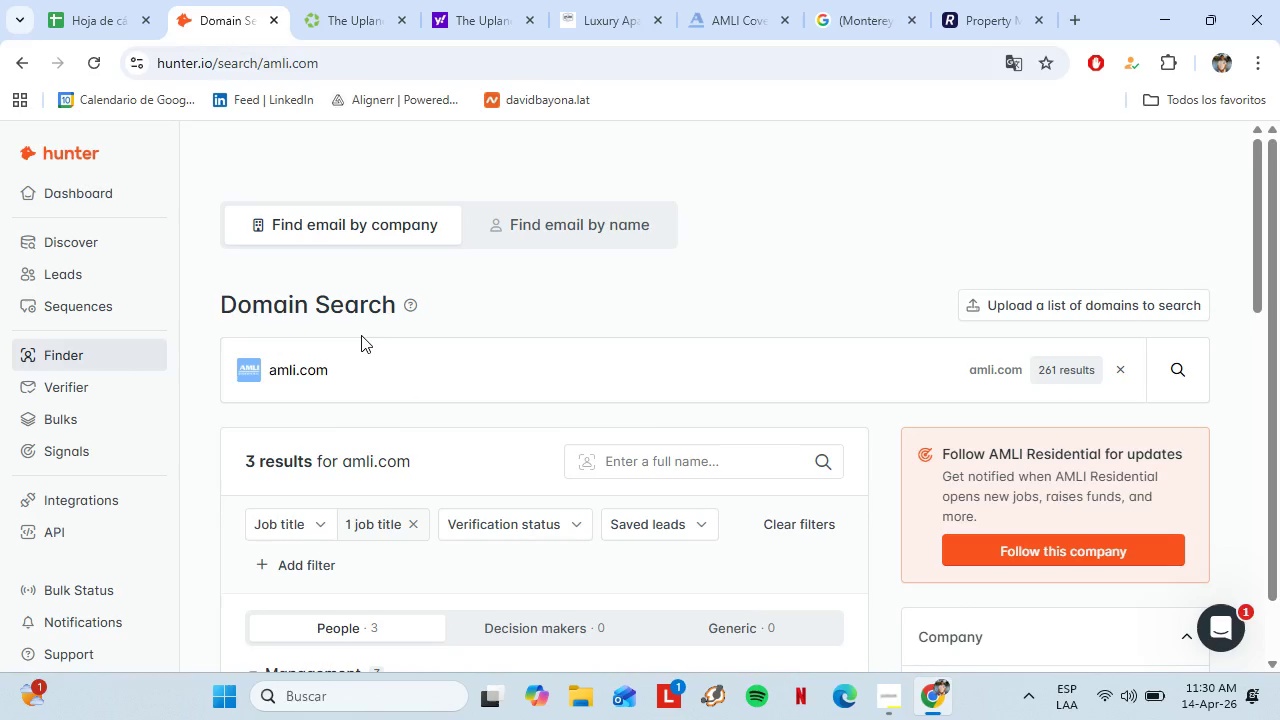 
left_click_drag(start_coordinate=[351, 351], to_coordinate=[230, 385])
 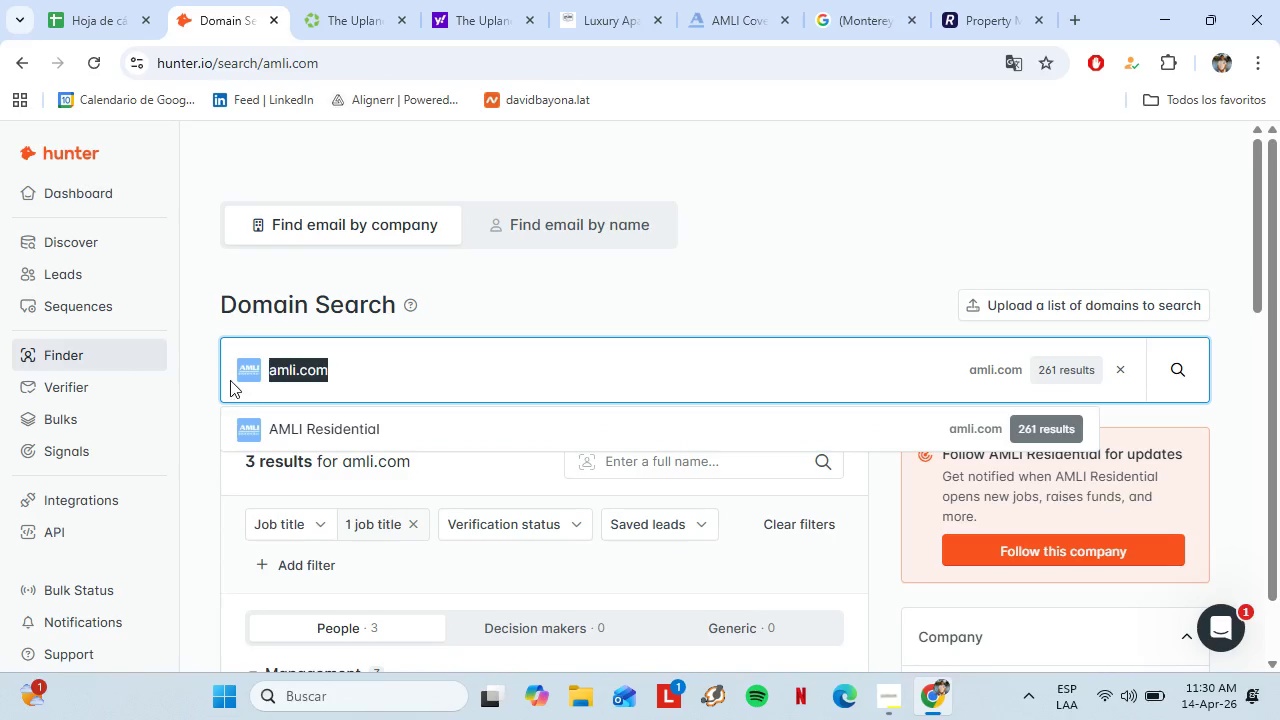 
key(Control+V)
 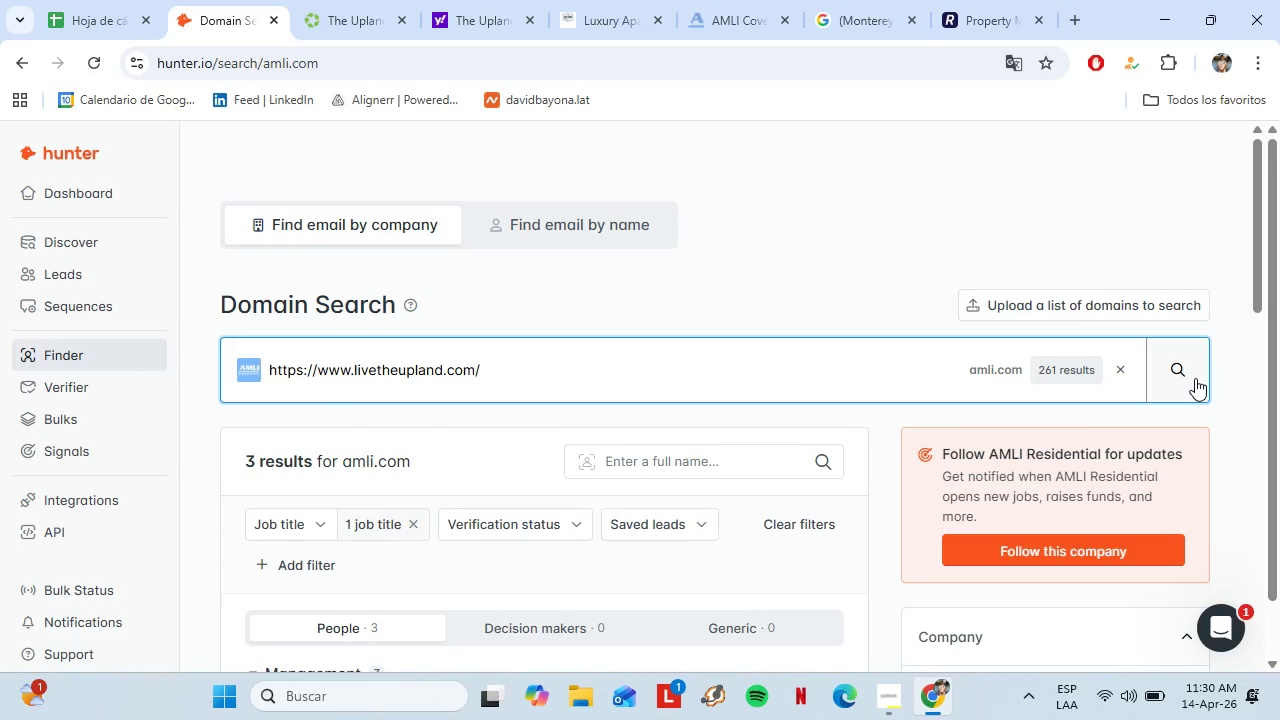 
scroll: coordinate [525, 373], scroll_direction: down, amount: 2.0
 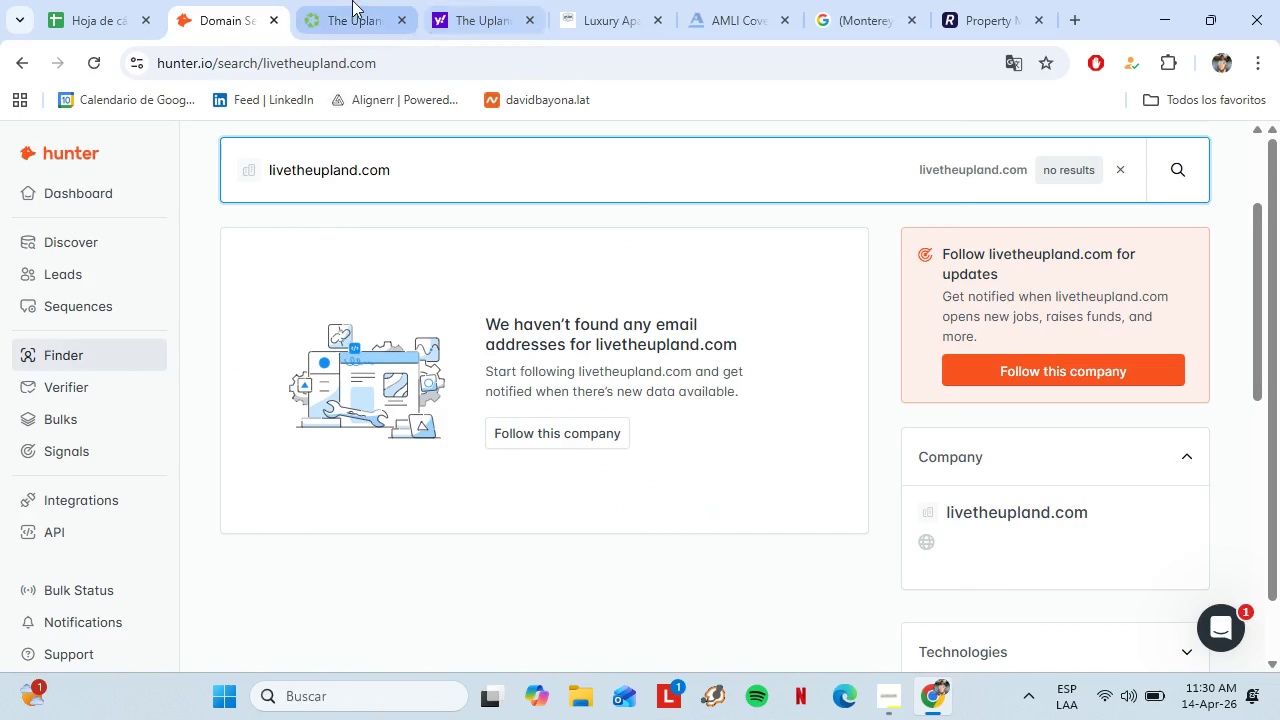 
left_click([351, 0])
 